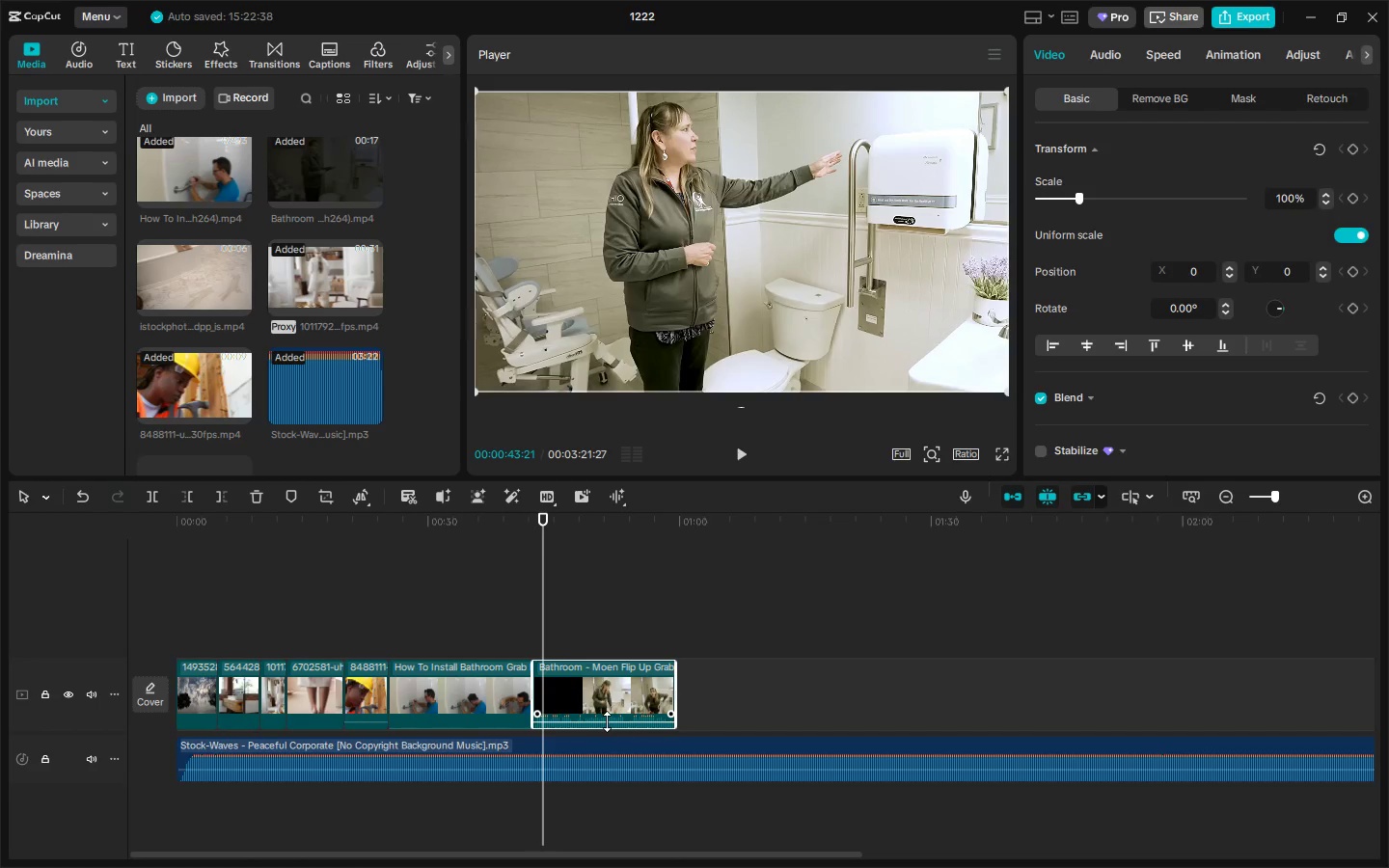 
left_click_drag(start_coordinate=[607, 721], to_coordinate=[606, 738])
 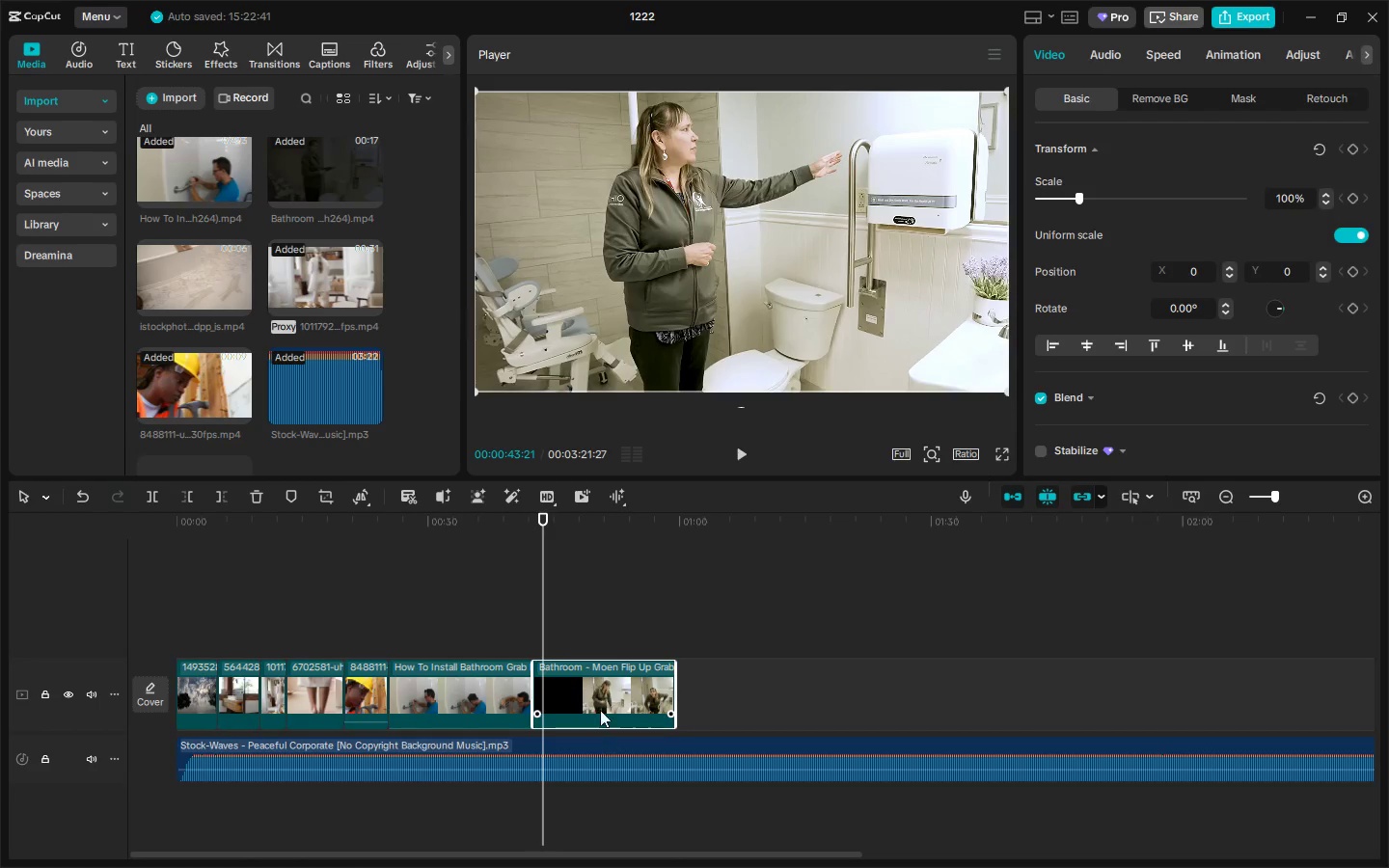 
key(Space)
 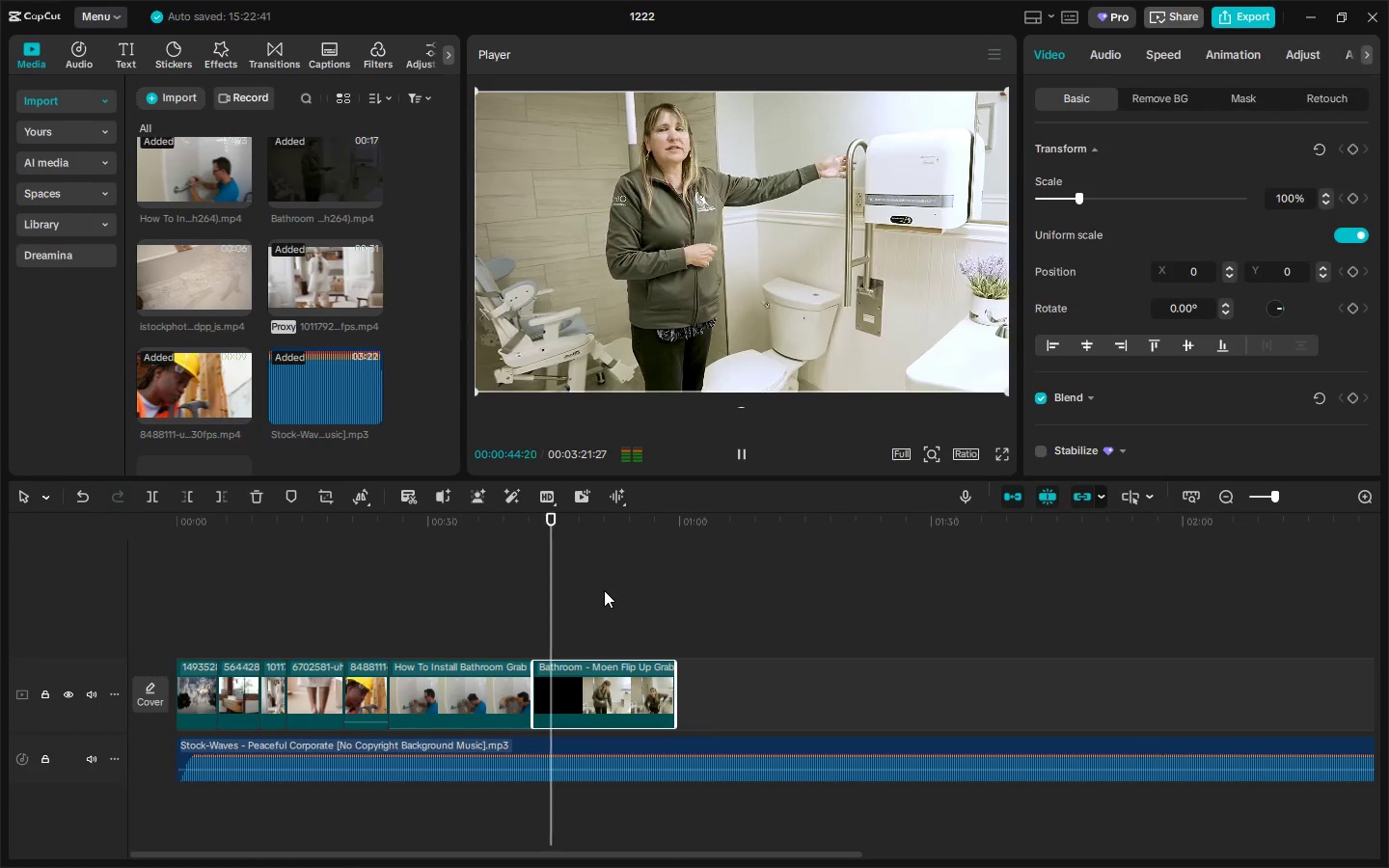 
key(Space)
 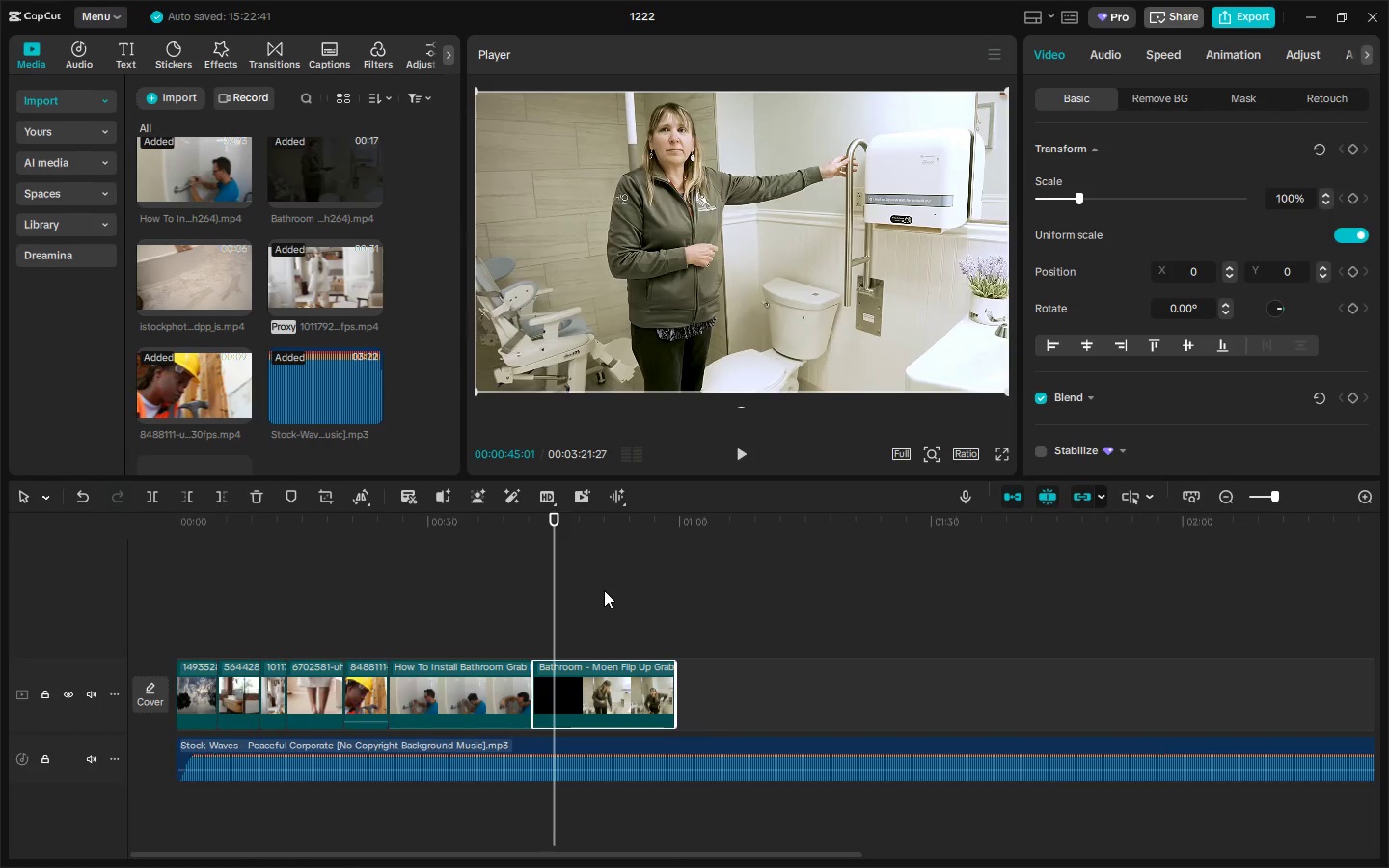 
key(Space)
 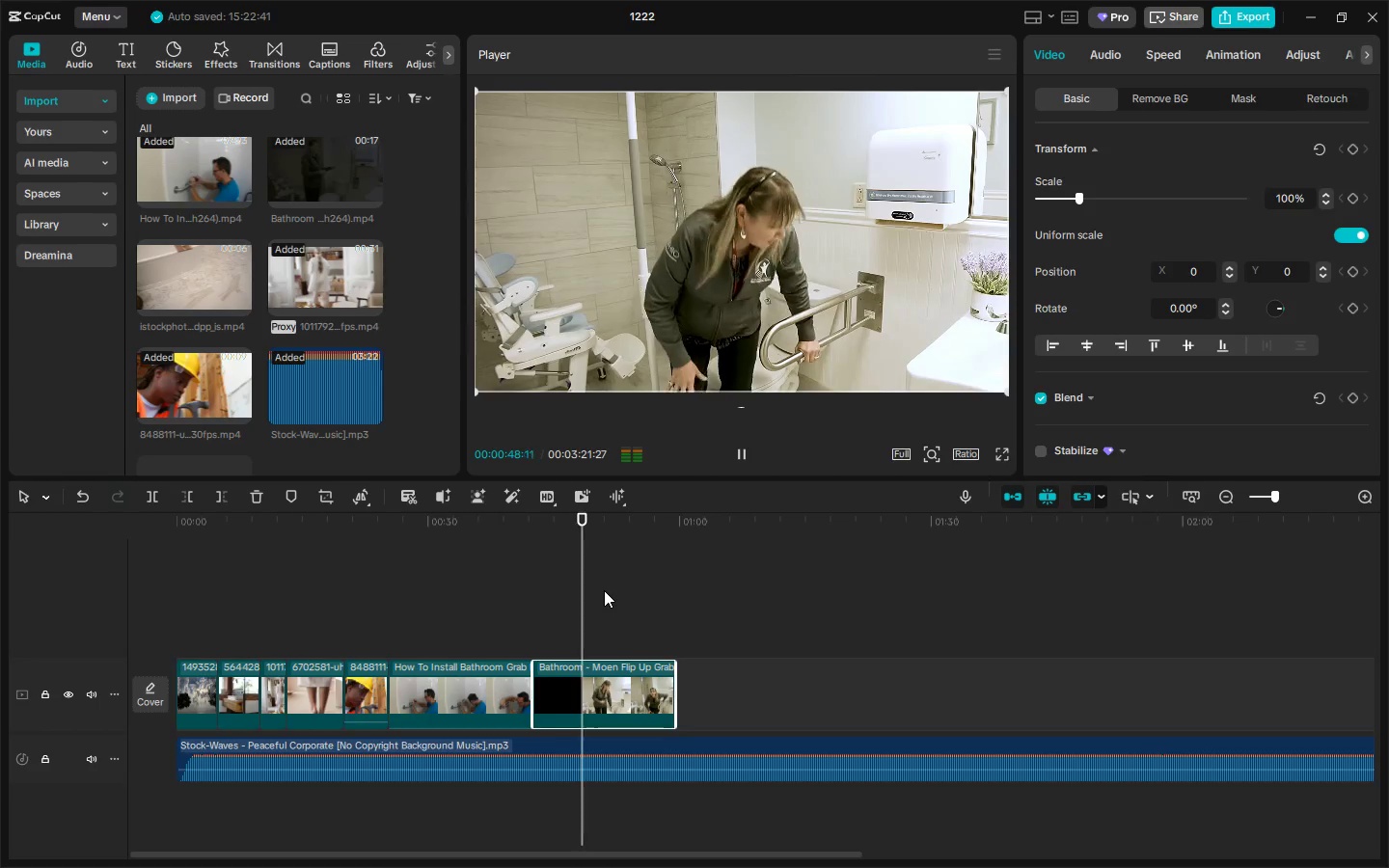 
wait(8.38)
 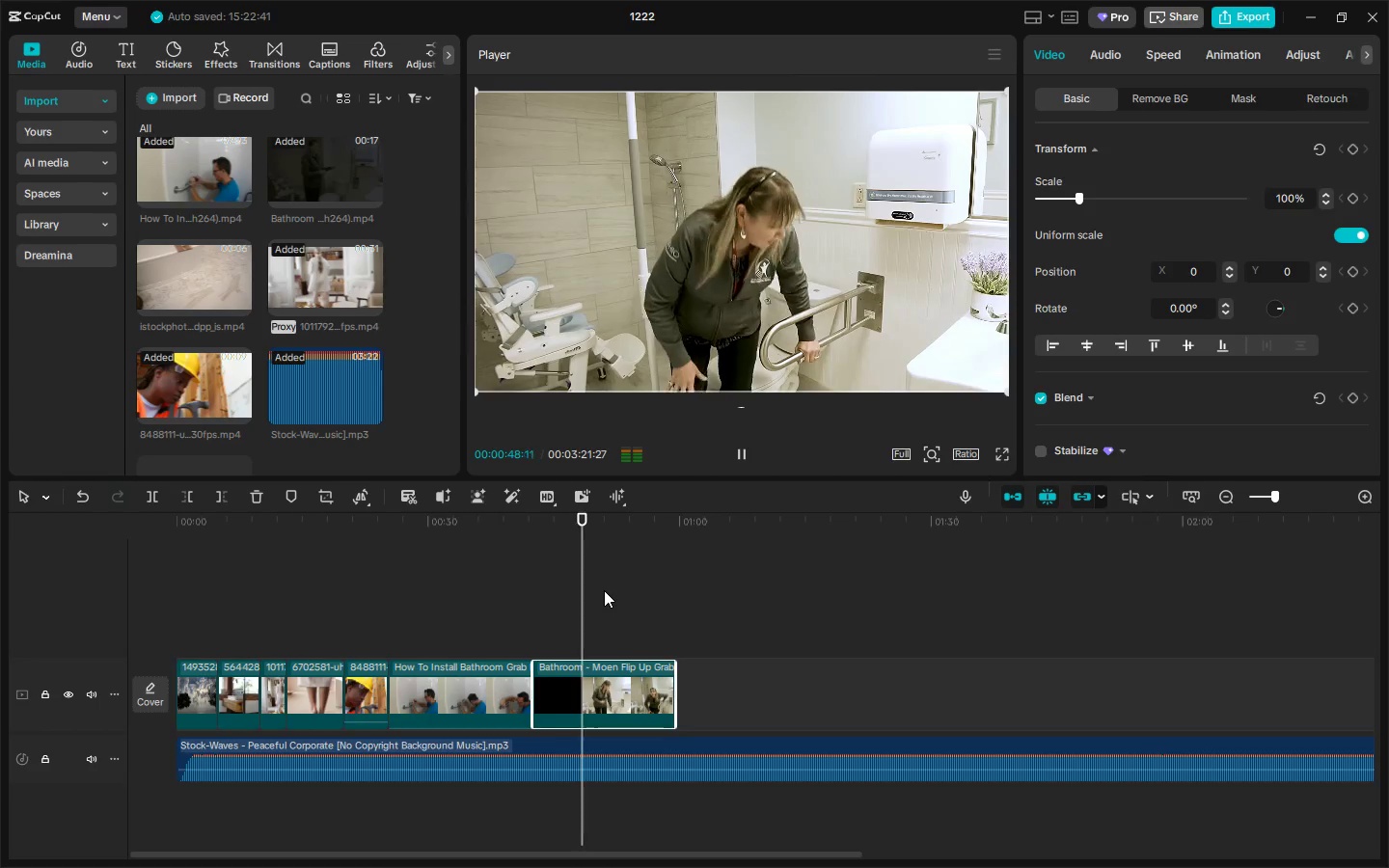 
key(Space)
 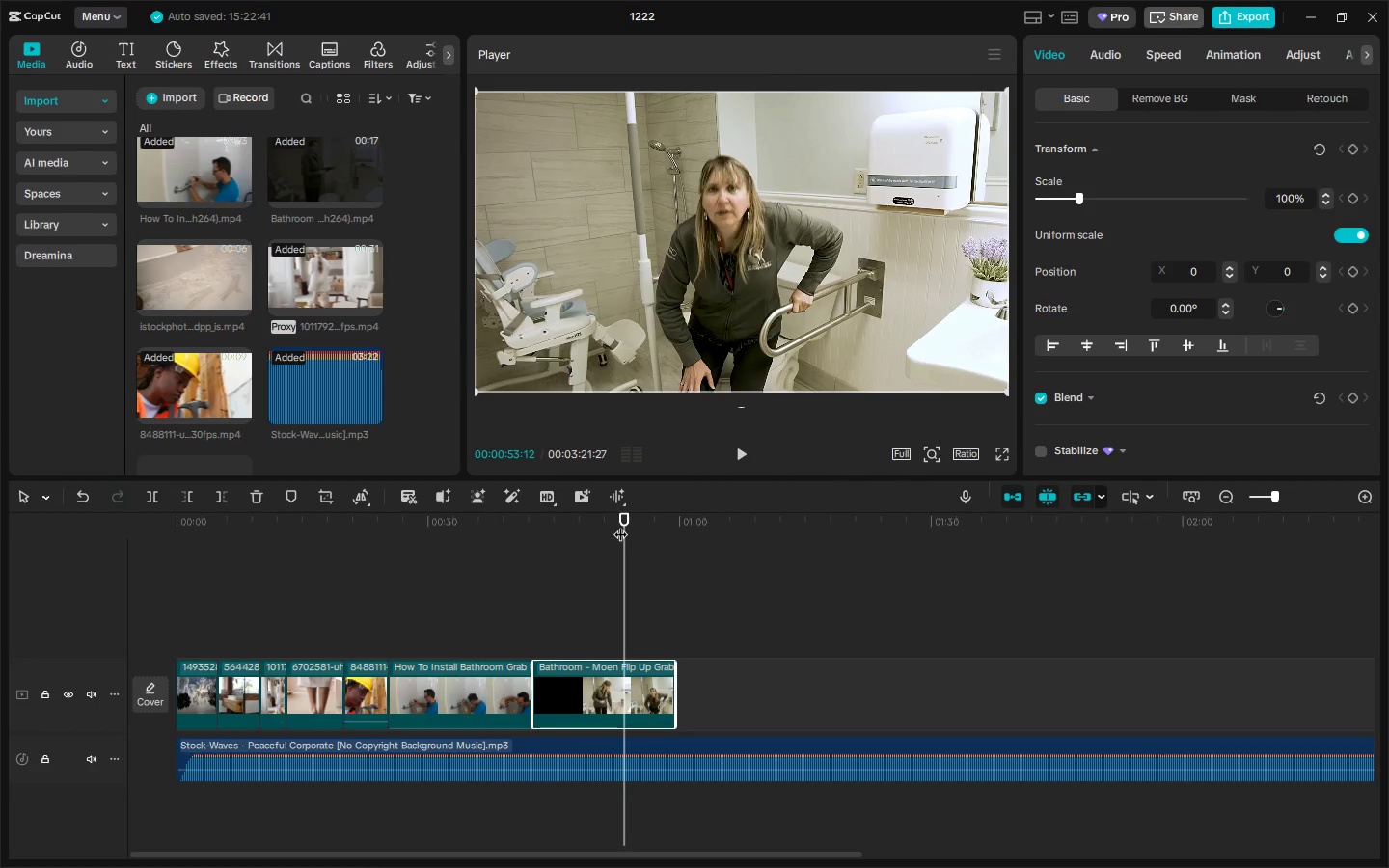 
left_click_drag(start_coordinate=[620, 526], to_coordinate=[668, 542])
 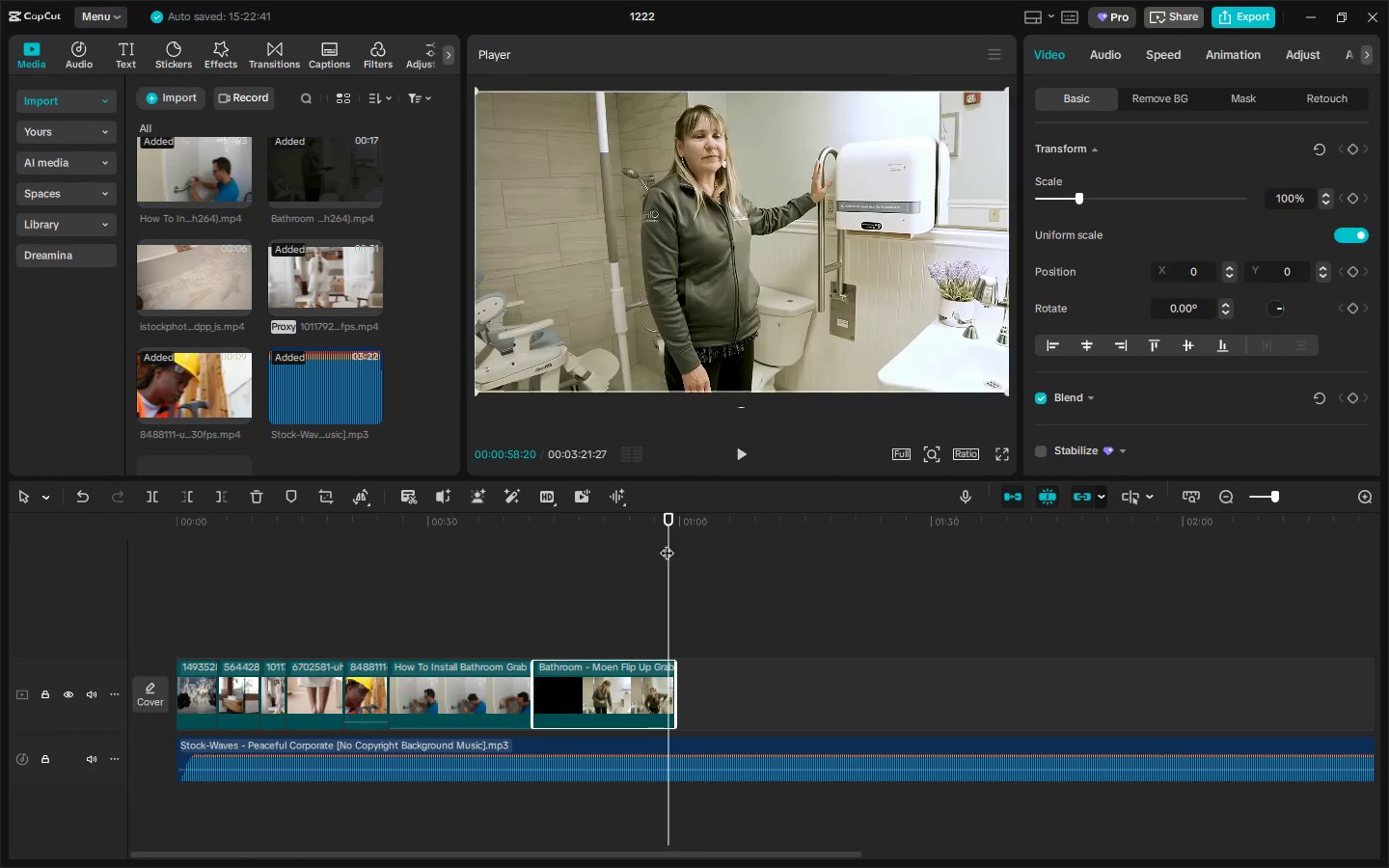 
left_click_drag(start_coordinate=[667, 543], to_coordinate=[681, 543])
 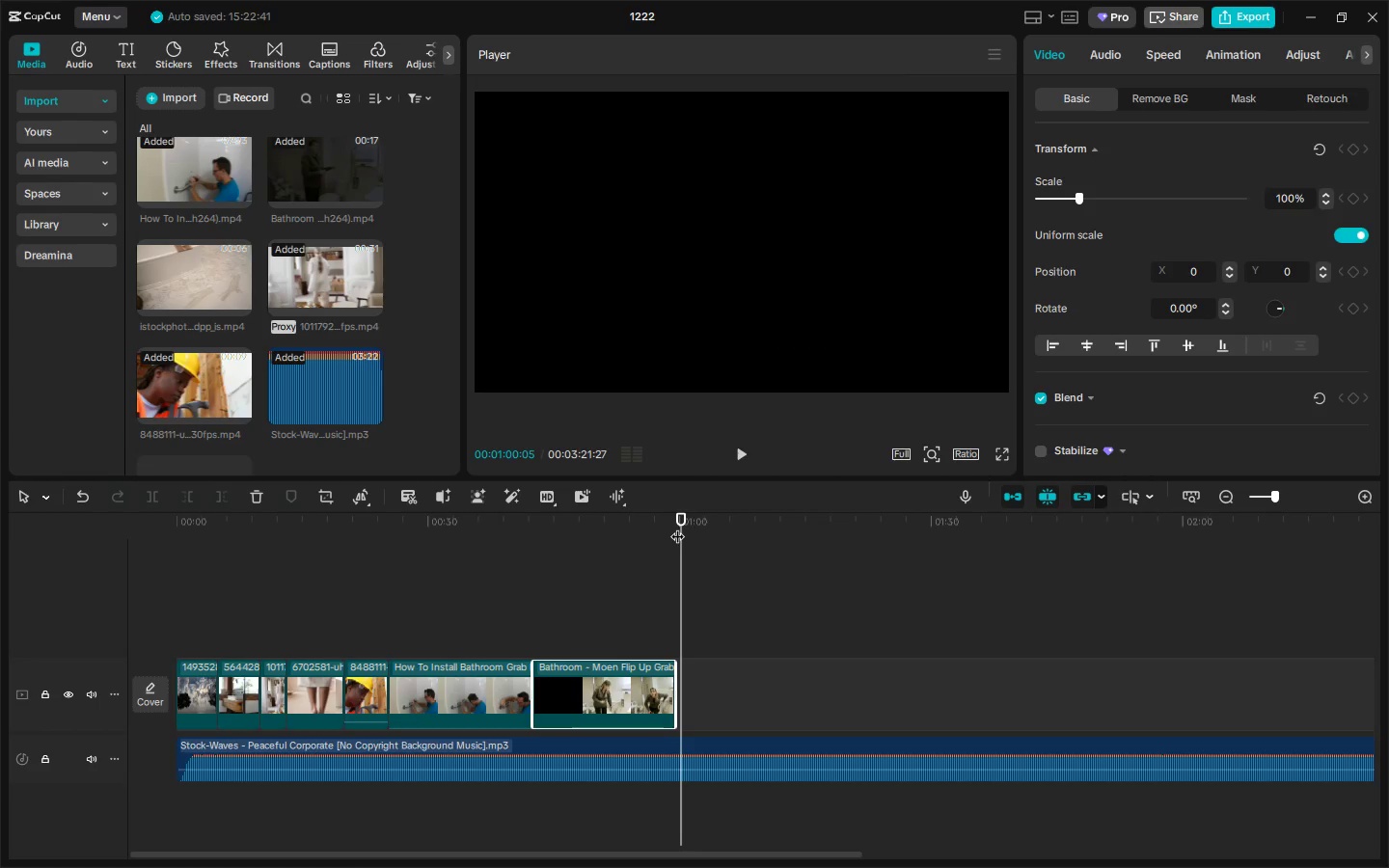 
left_click_drag(start_coordinate=[680, 525], to_coordinate=[662, 533])
 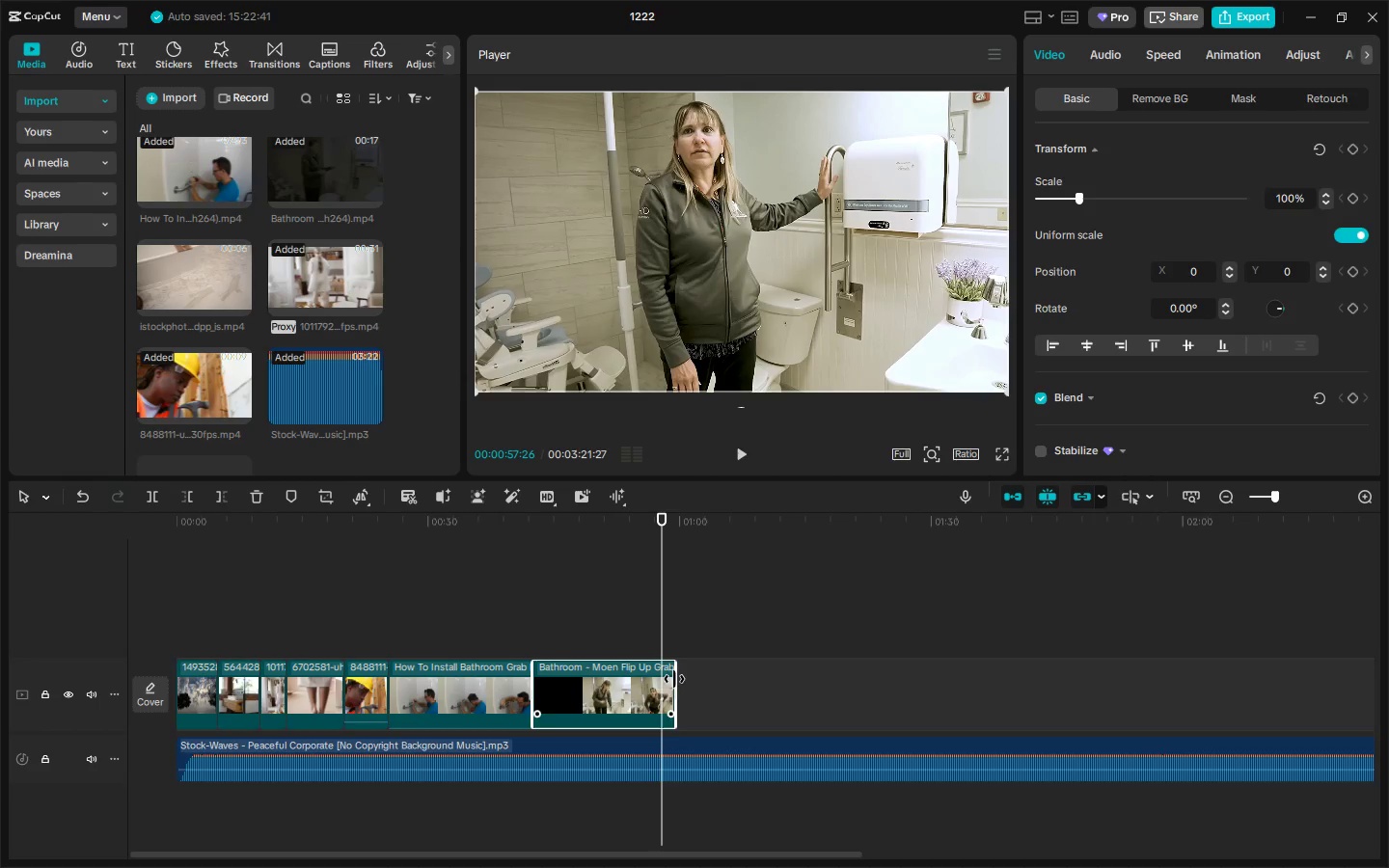 
left_click_drag(start_coordinate=[678, 679], to_coordinate=[714, 680])
 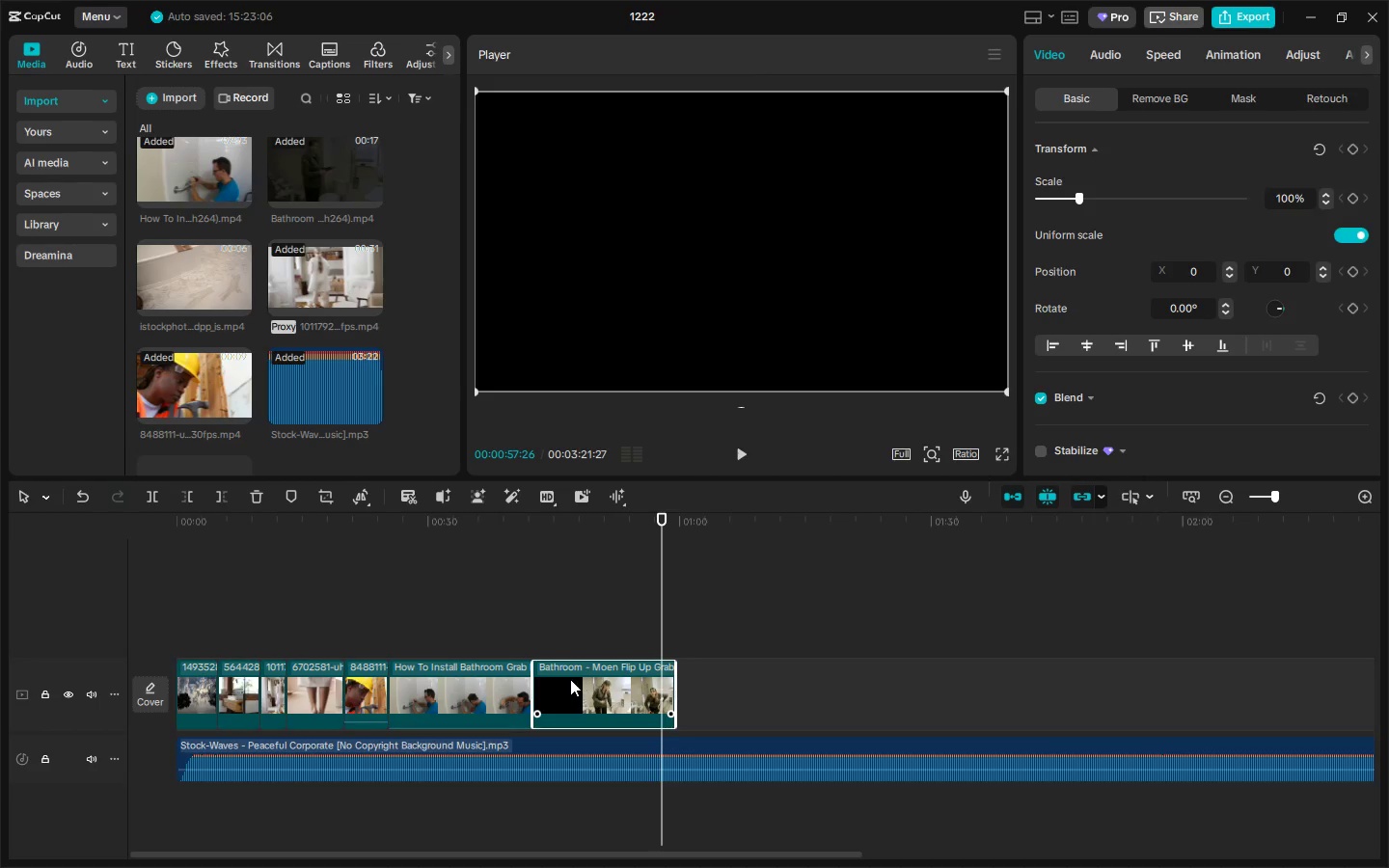 
left_click([570, 679])
 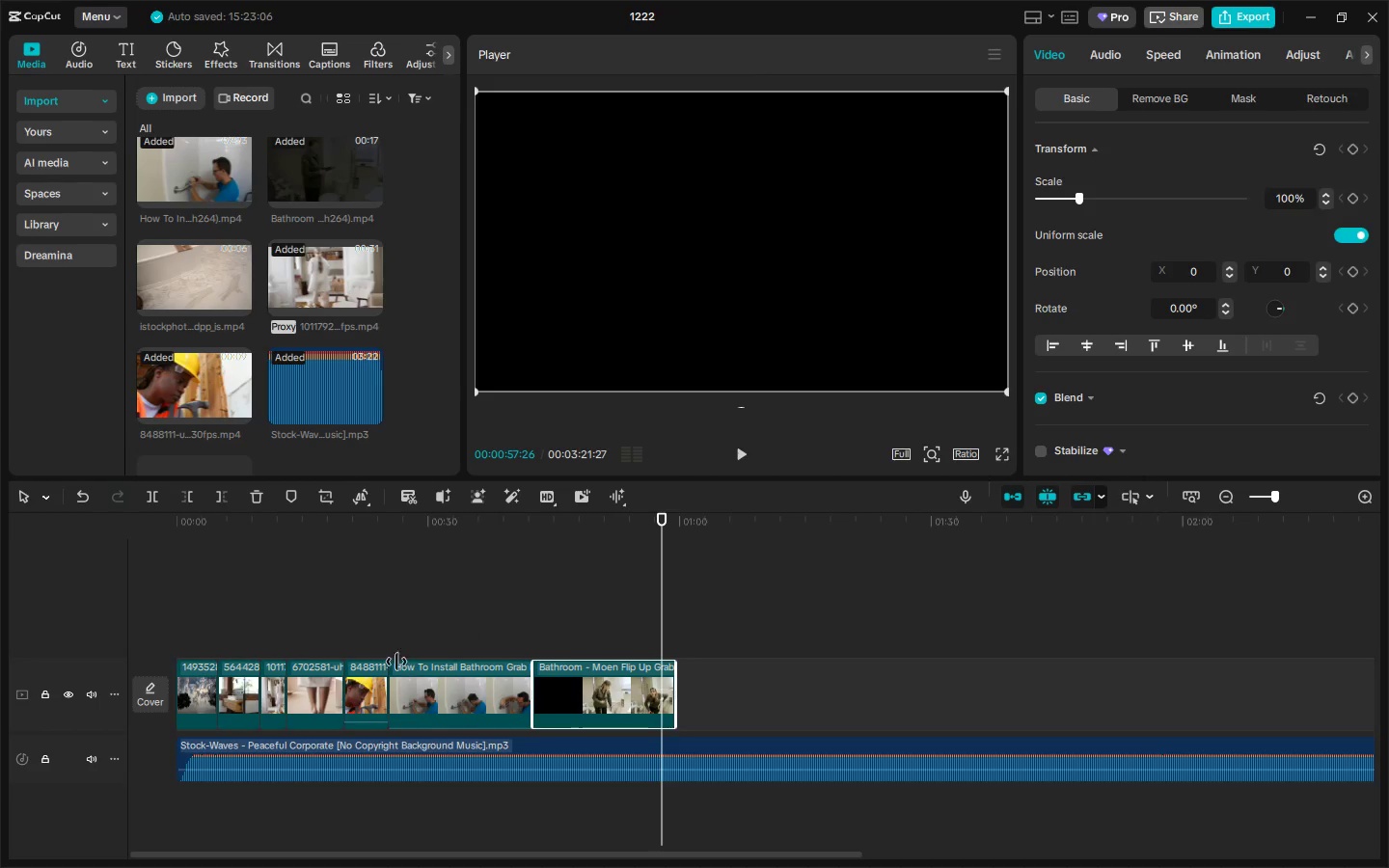 
left_click([378, 675])
 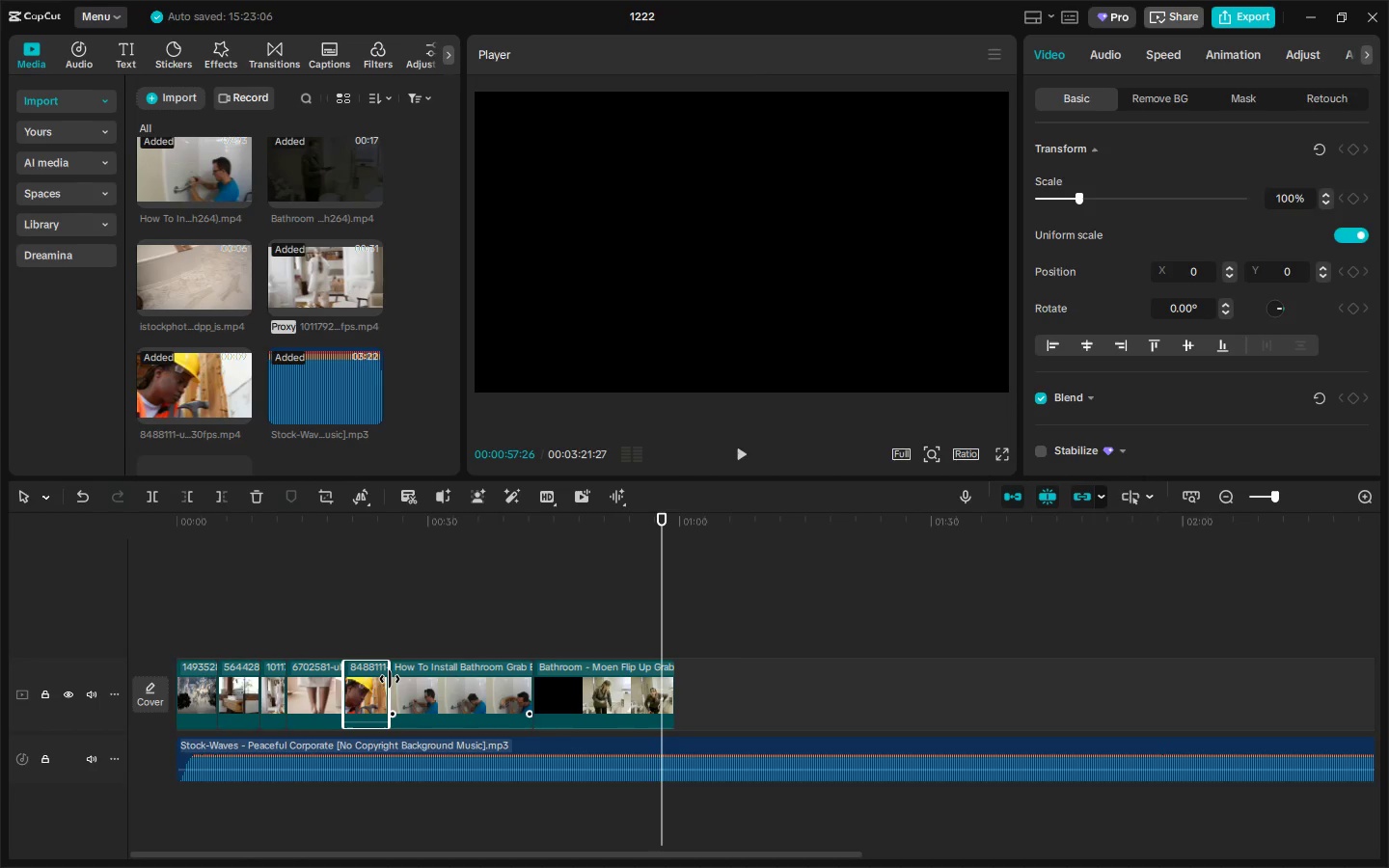 
left_click_drag(start_coordinate=[390, 679], to_coordinate=[439, 679])
 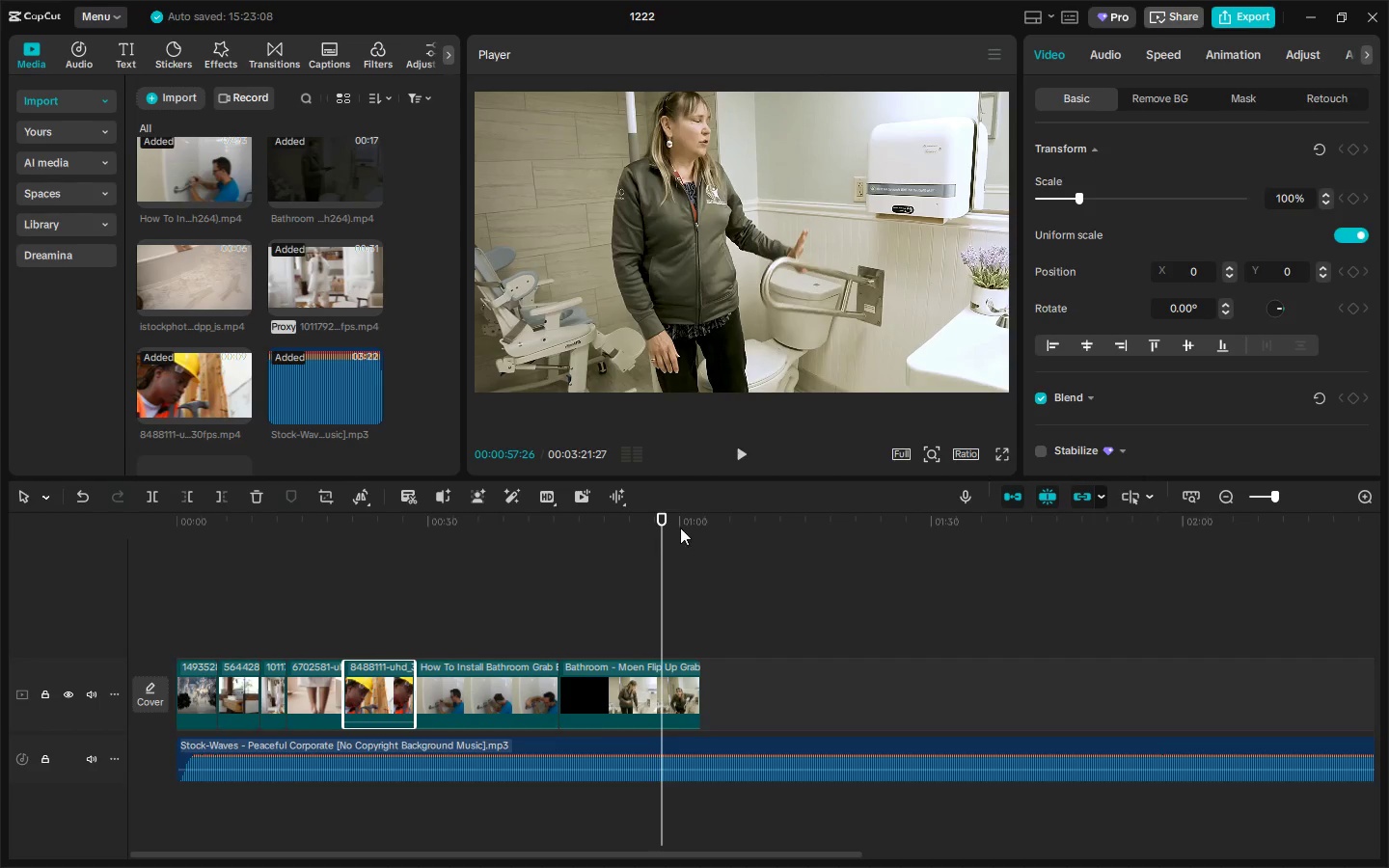 
left_click_drag(start_coordinate=[665, 523], to_coordinate=[696, 527])
 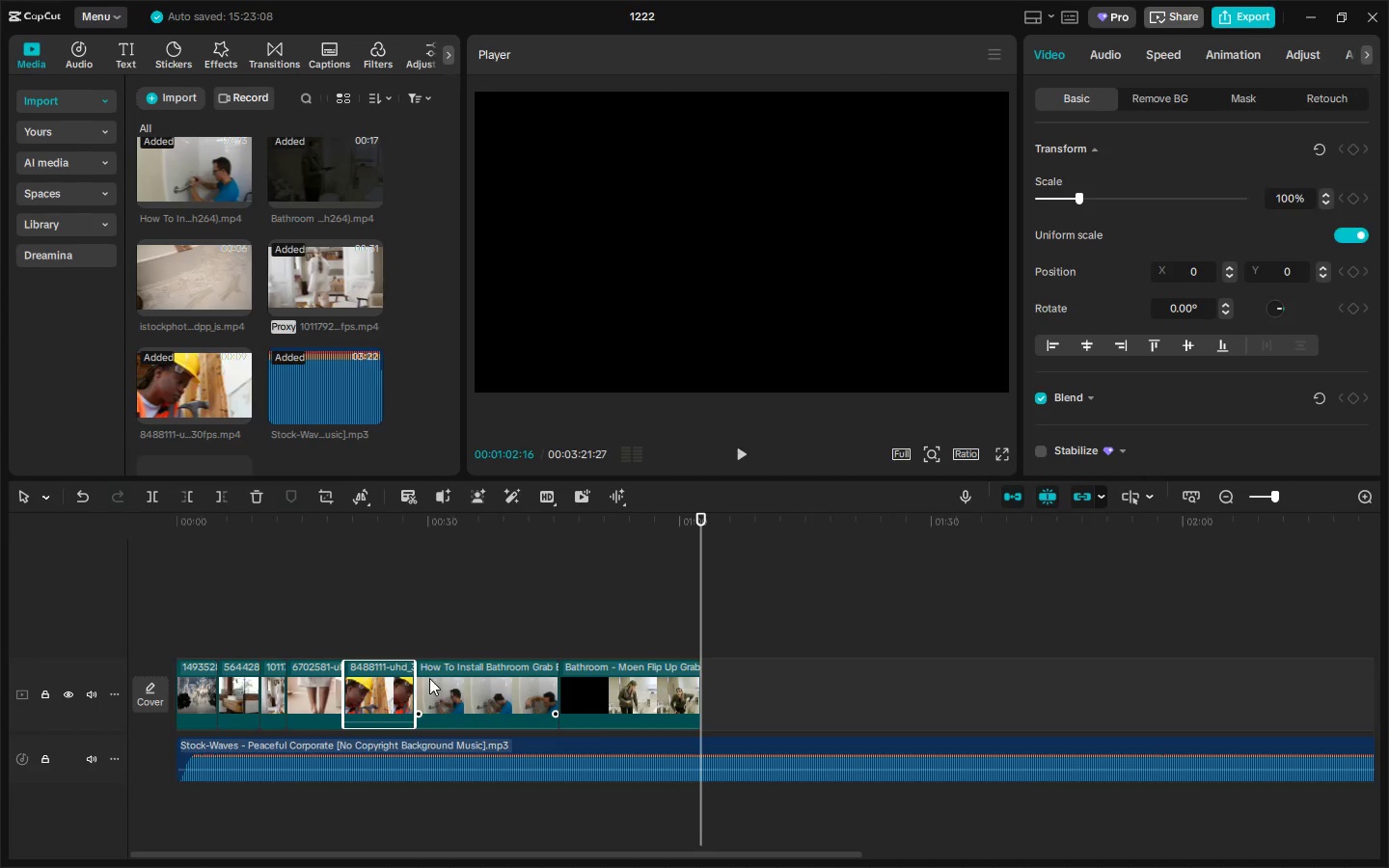 
left_click([389, 686])
 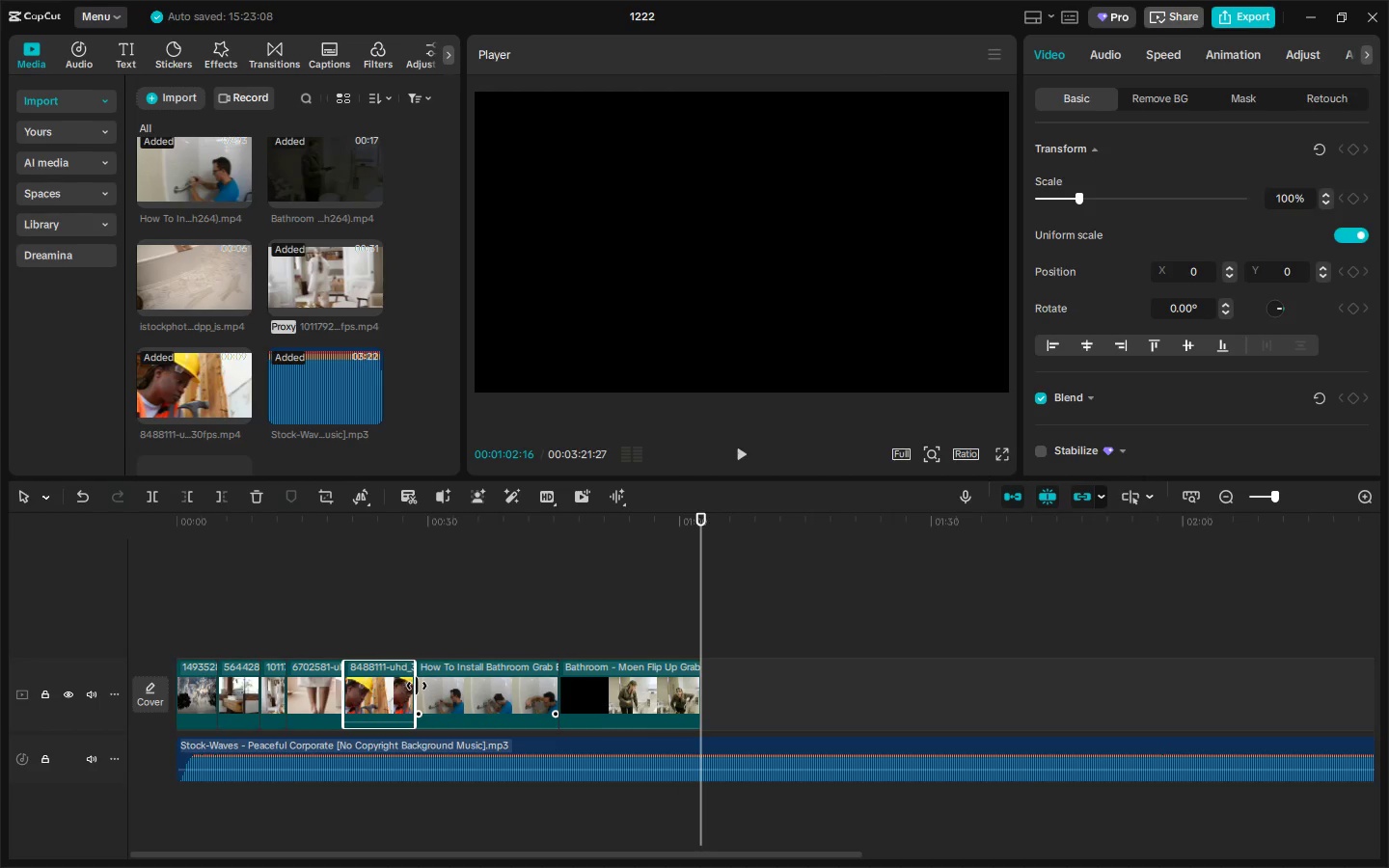 
left_click_drag(start_coordinate=[417, 686], to_coordinate=[452, 686])
 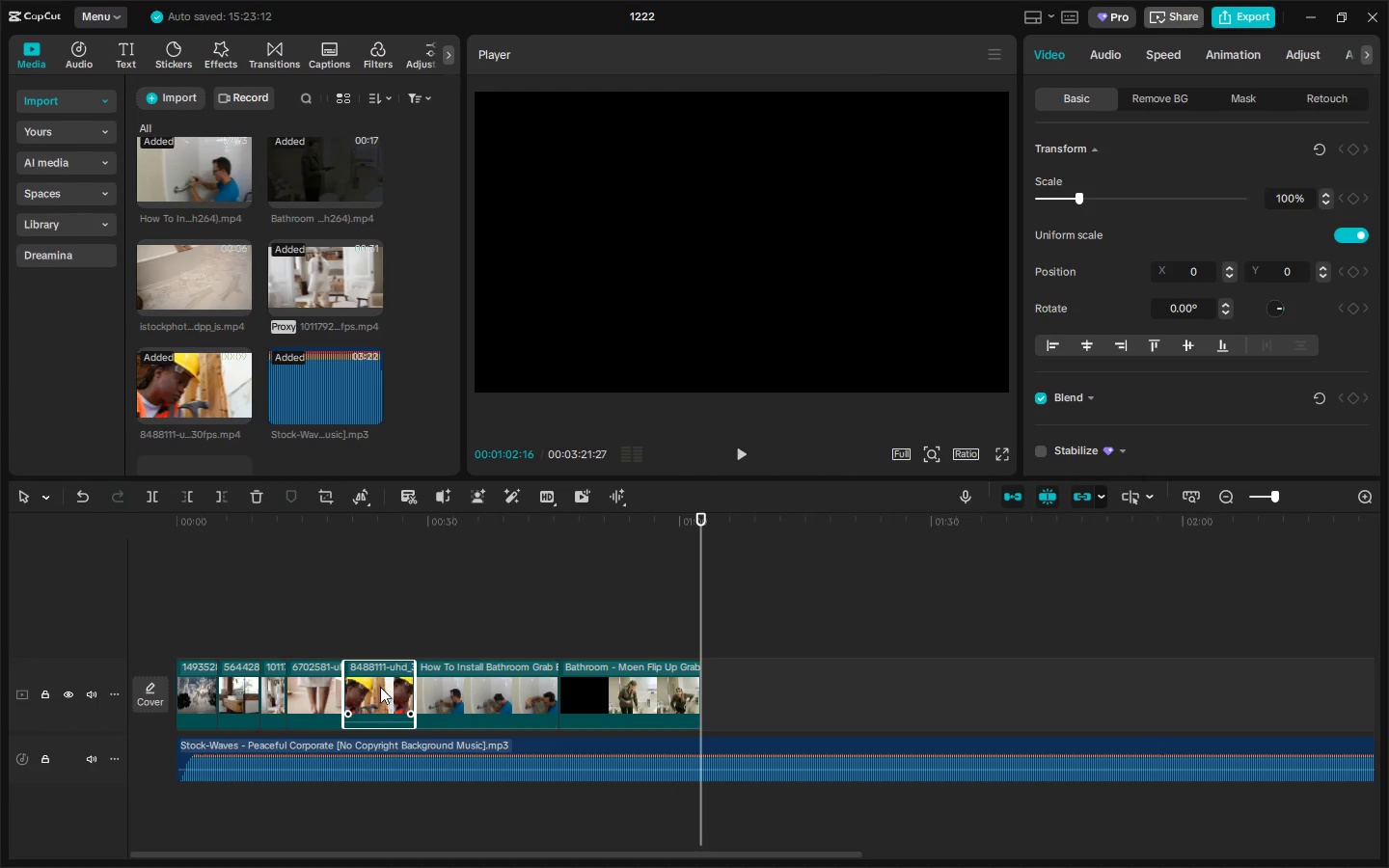 
double_click([391, 675])
 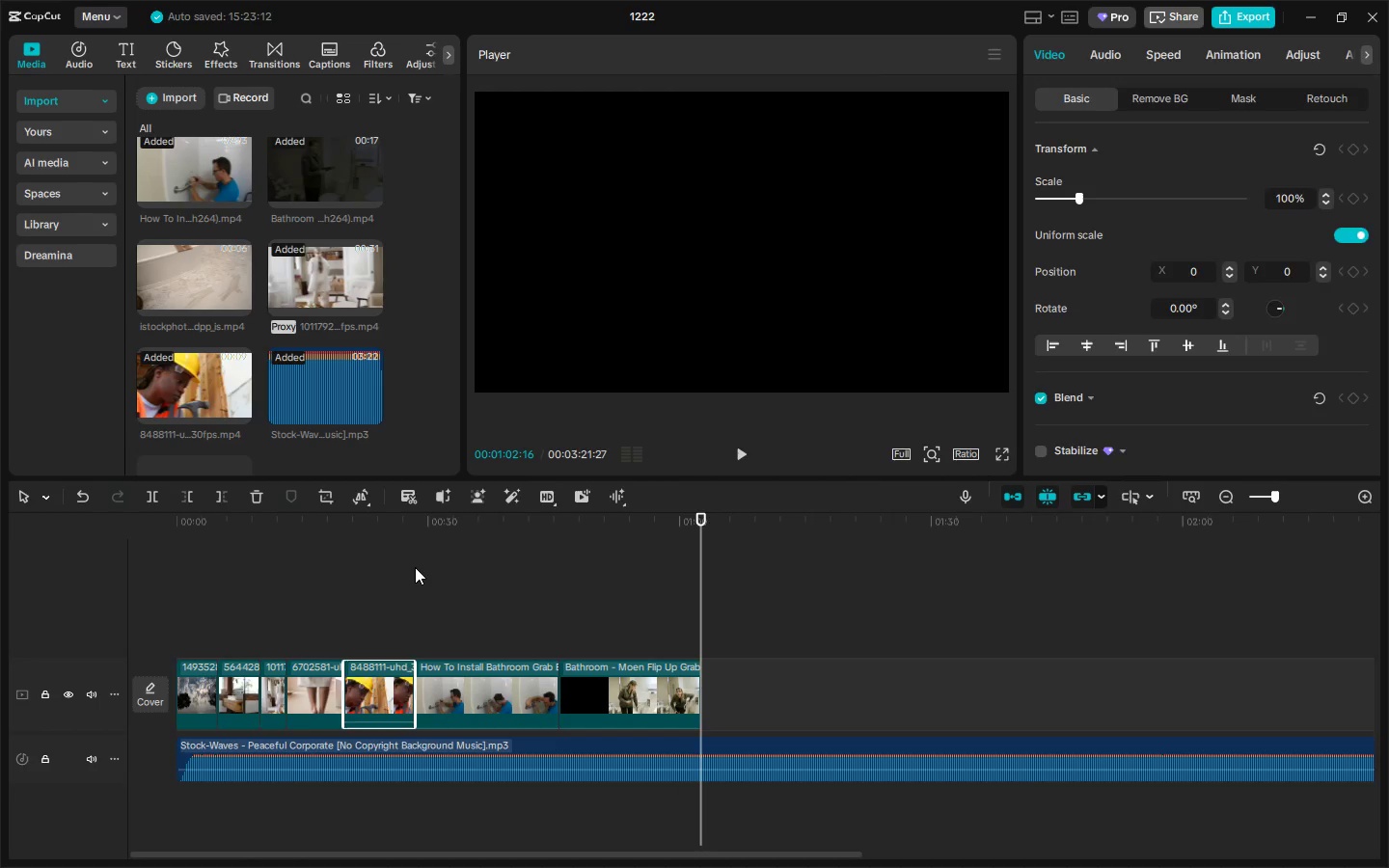 
left_click_drag(start_coordinate=[415, 567], to_coordinate=[386, 543])
 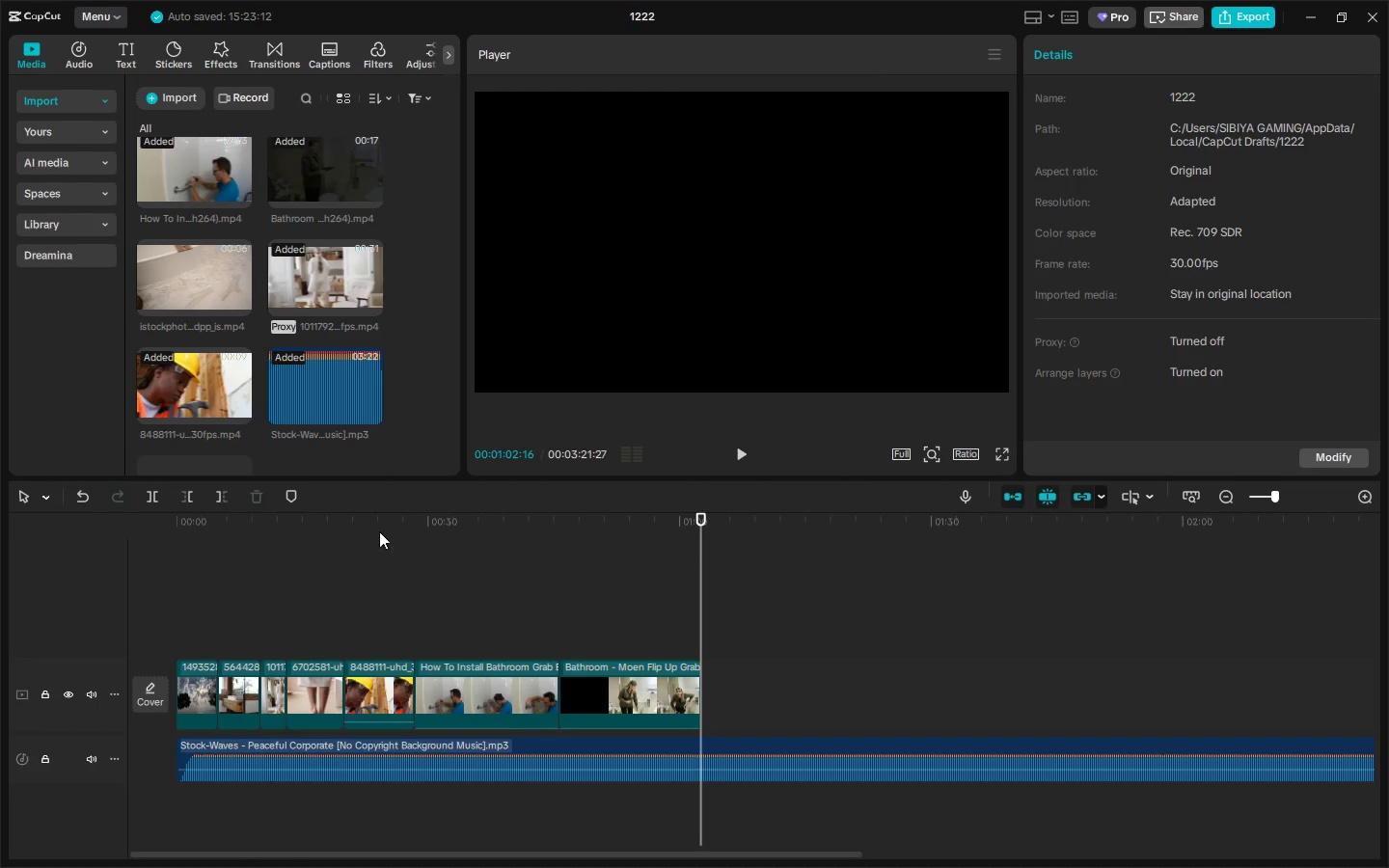 
triple_click([379, 531])
 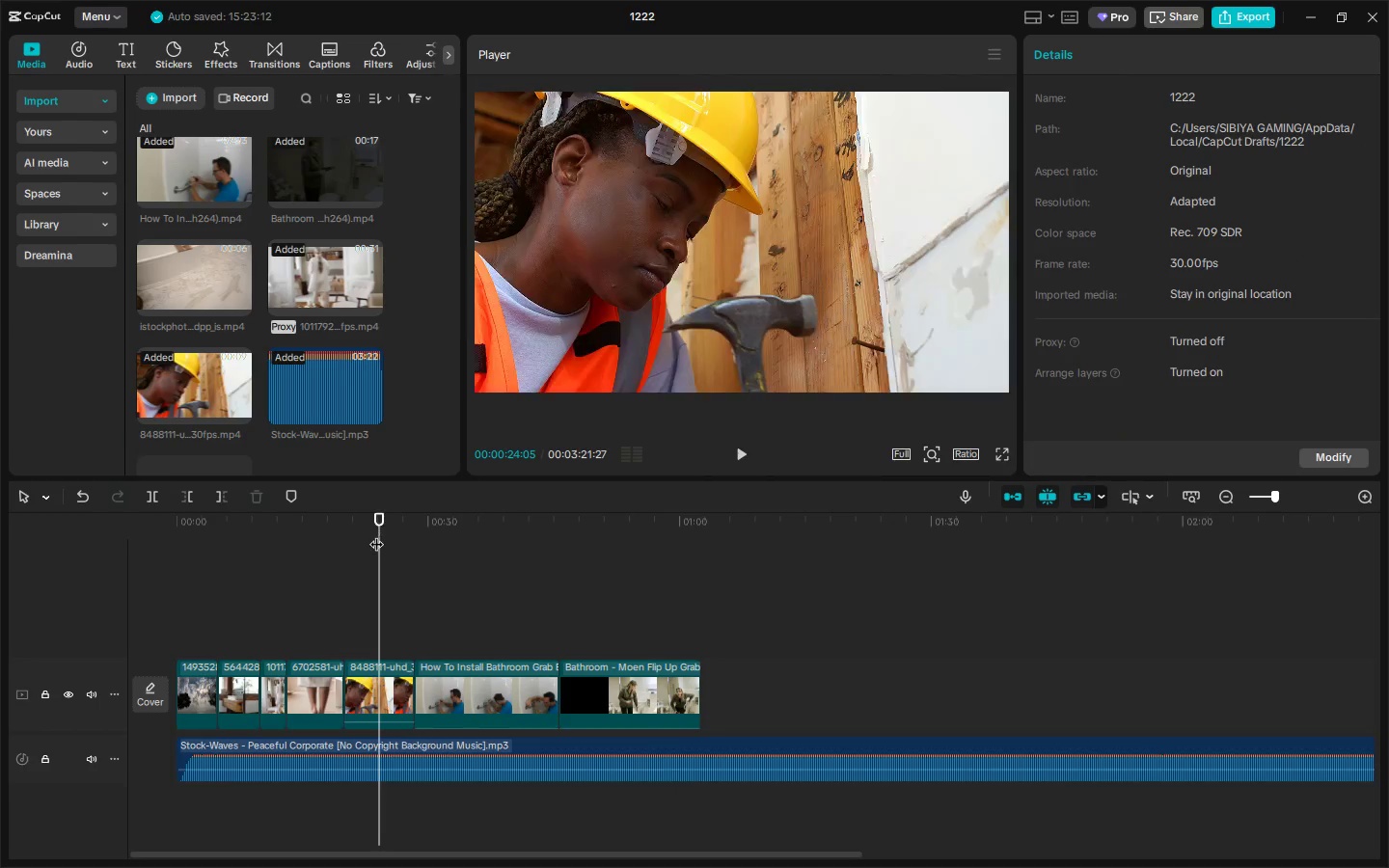 
key(Space)
 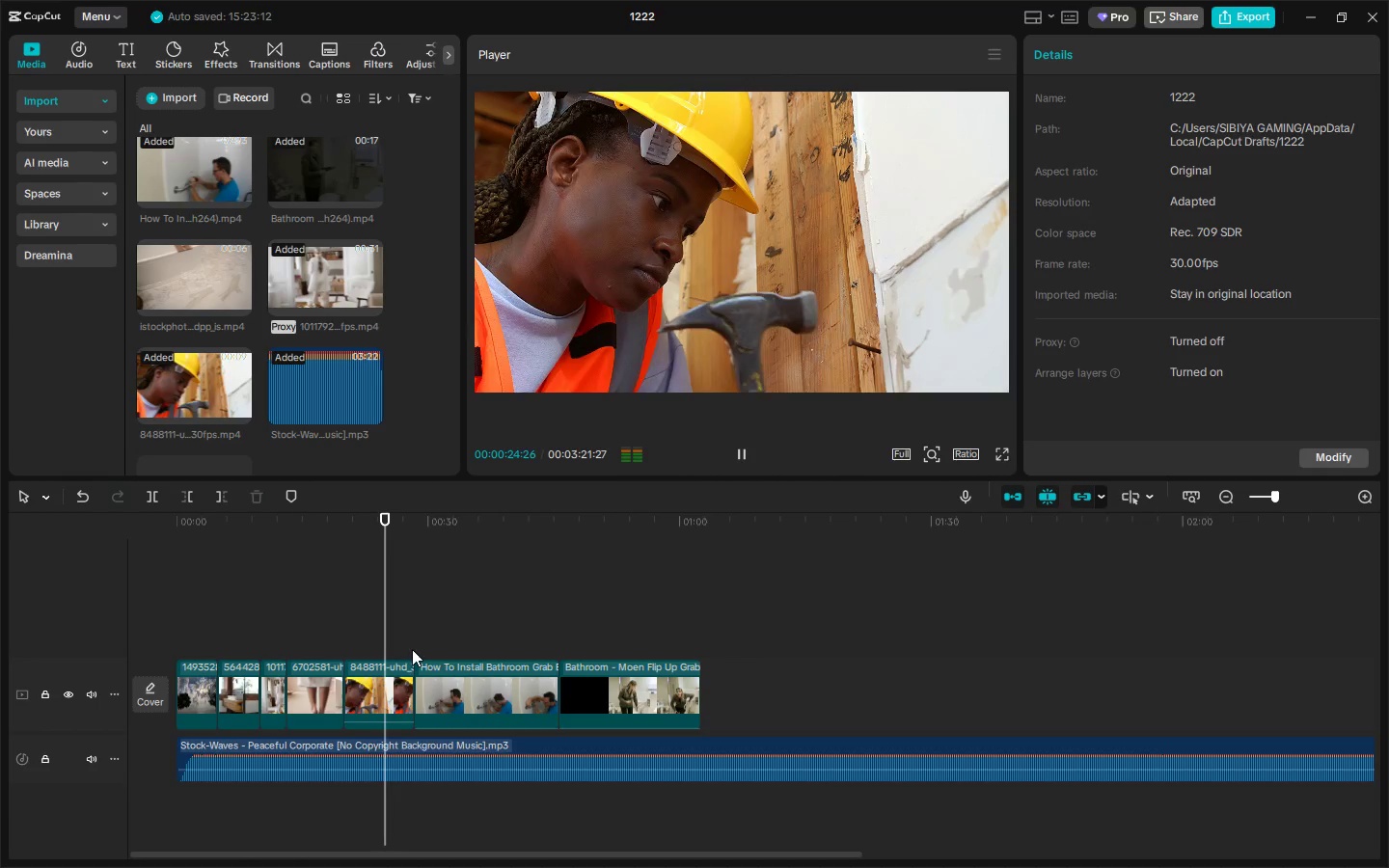 
key(Space)
 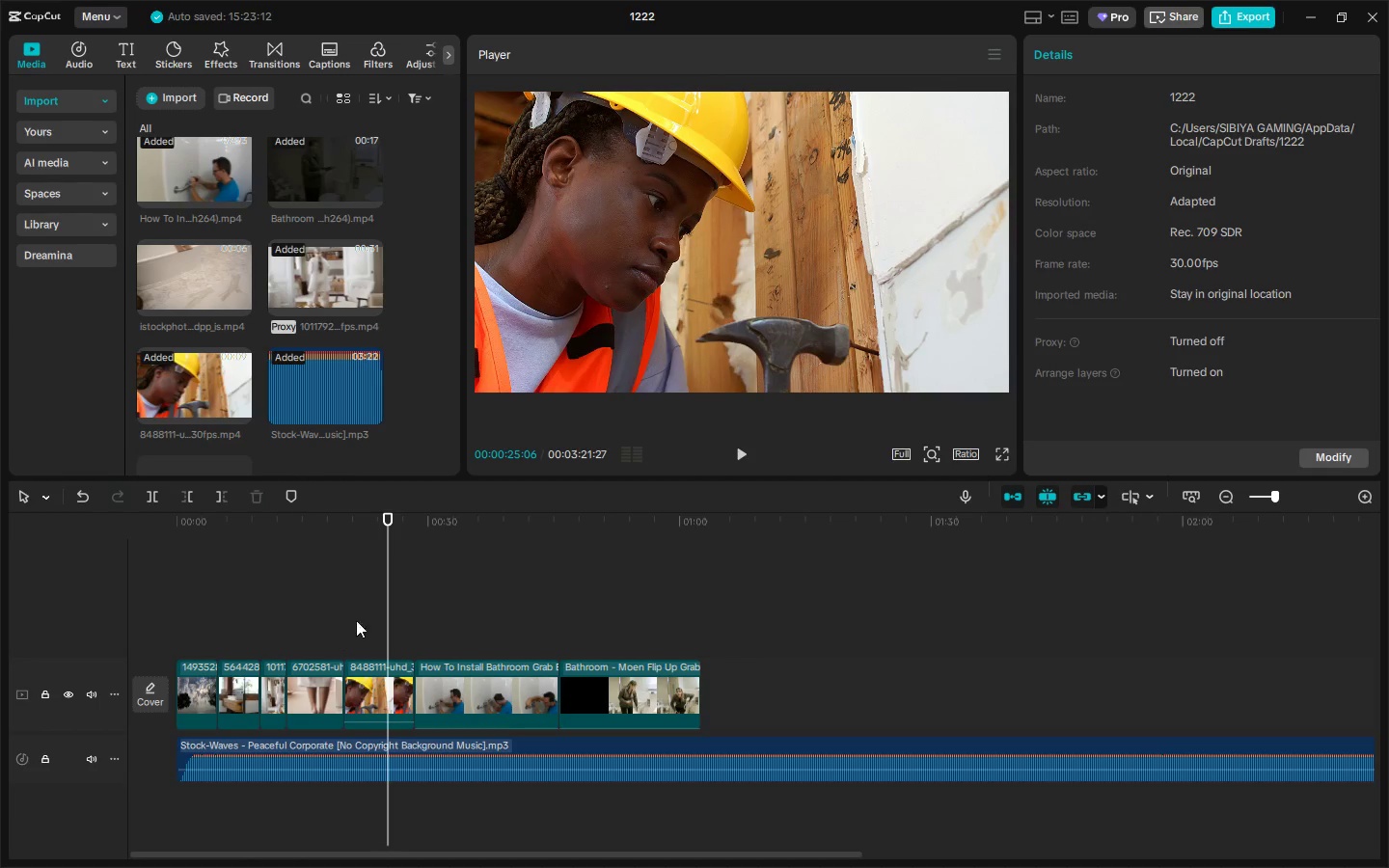 
scroll: coordinate [330, 334], scroll_direction: up, amount: 6.0
 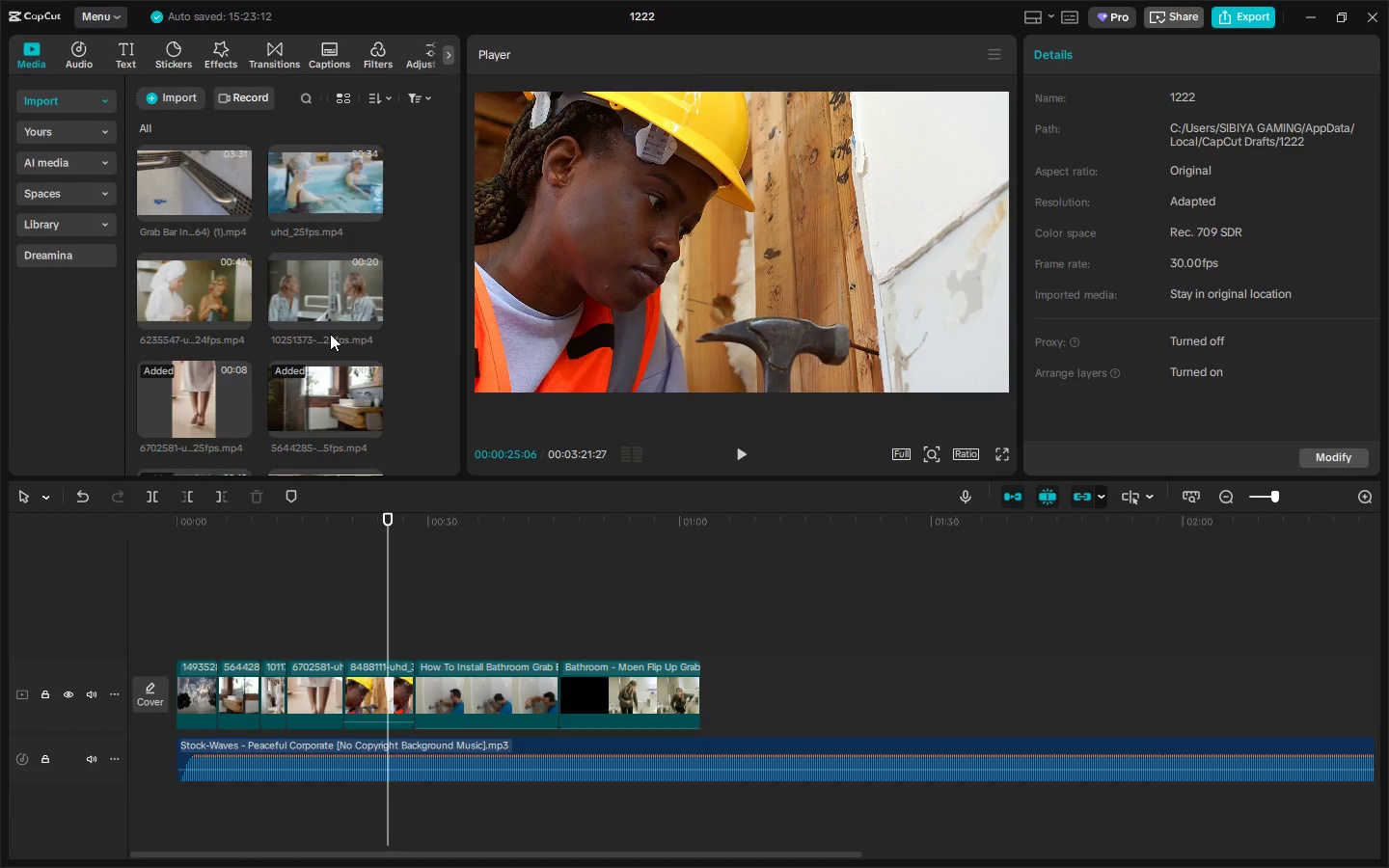 
wait(13.13)
 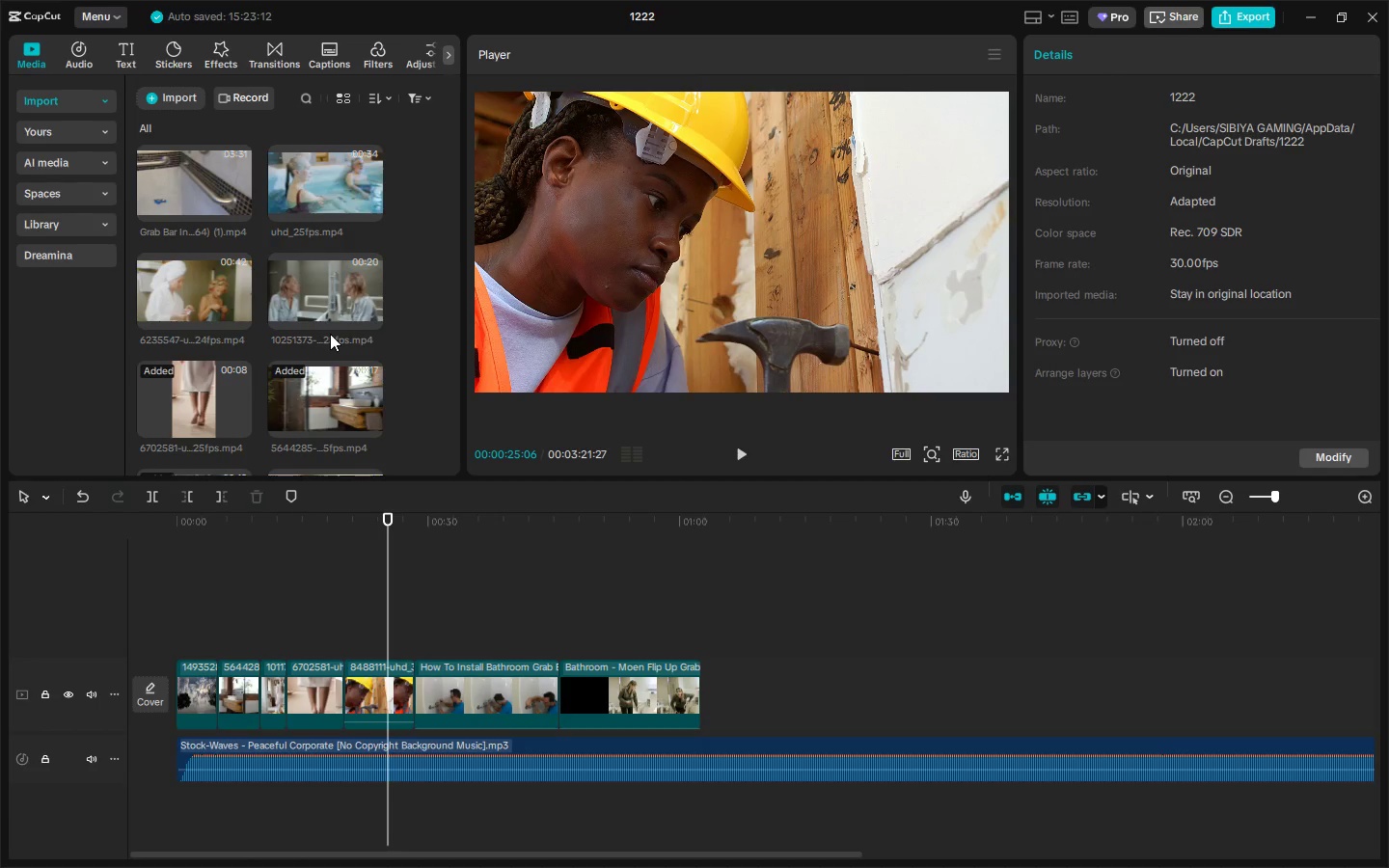 
key(Space)
 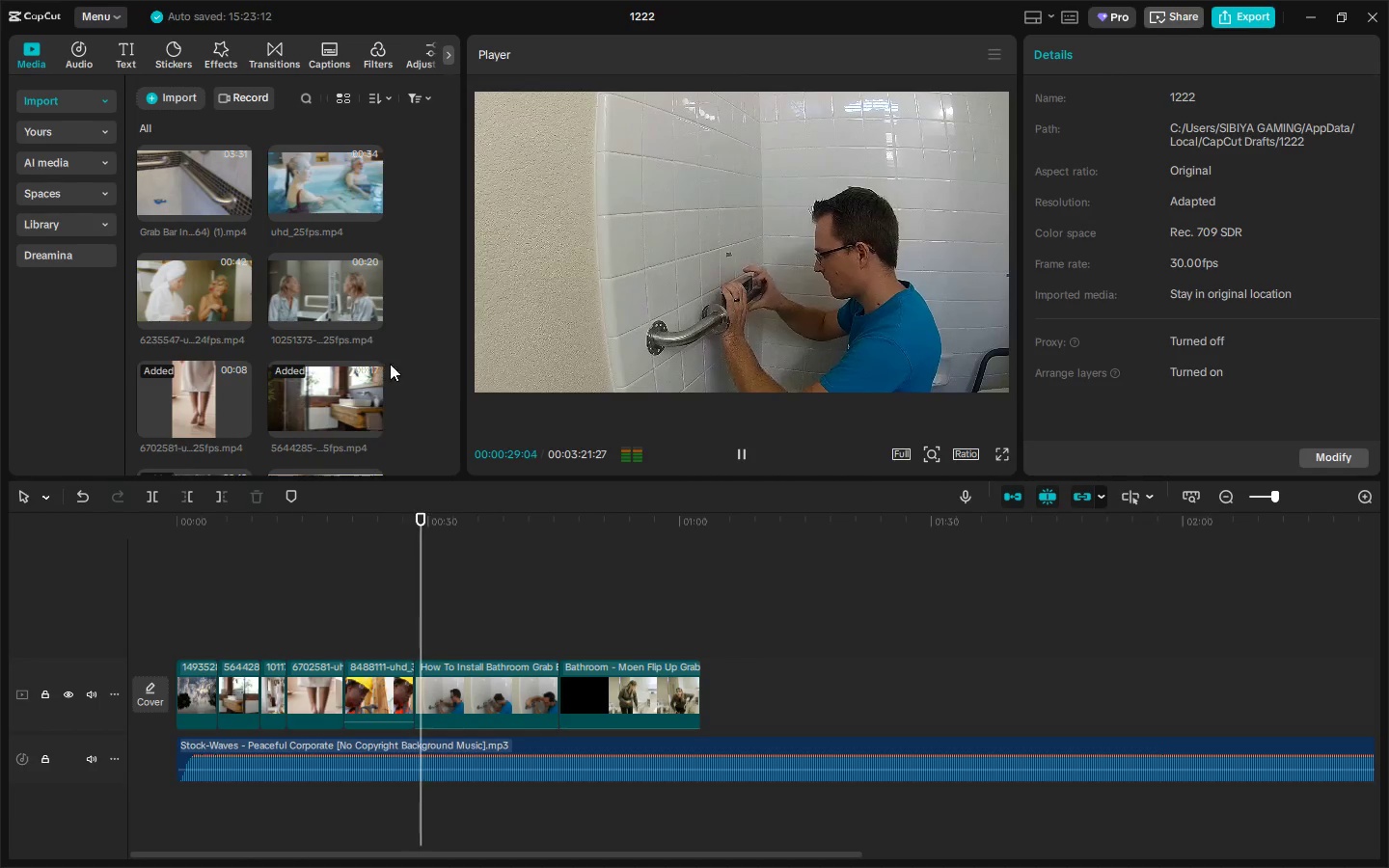 
wait(5.31)
 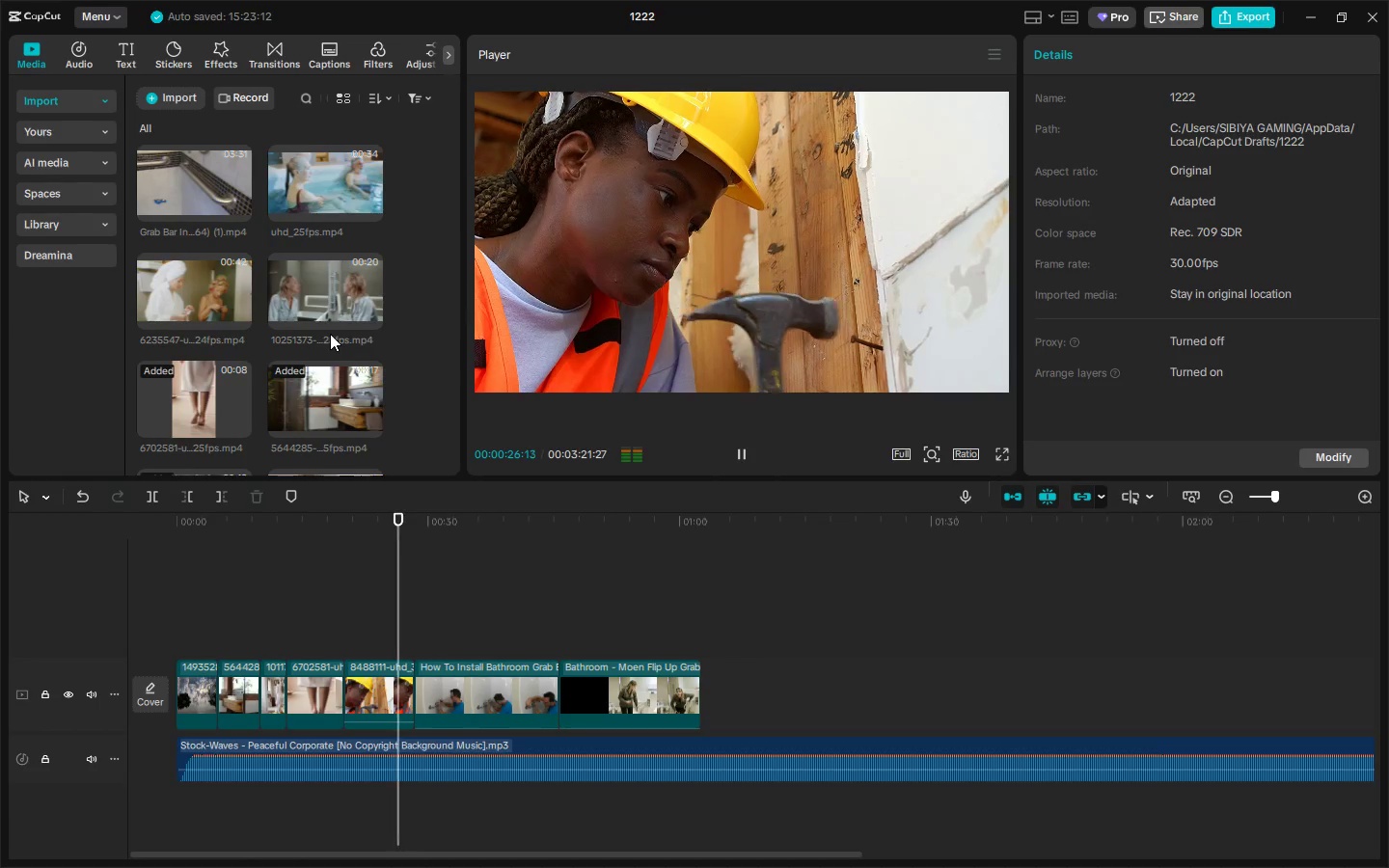 
left_click([551, 514])
 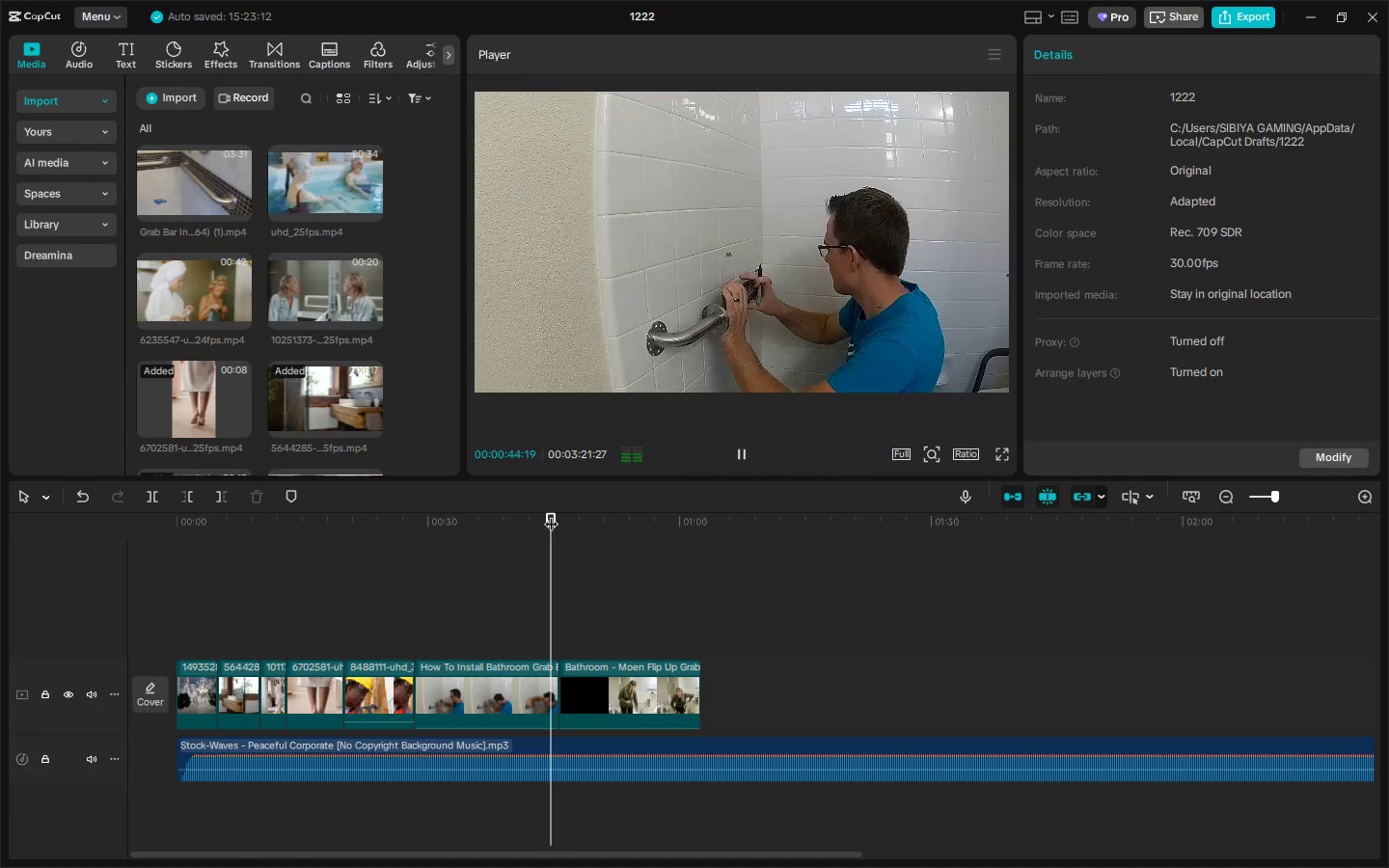 
key(Space)
 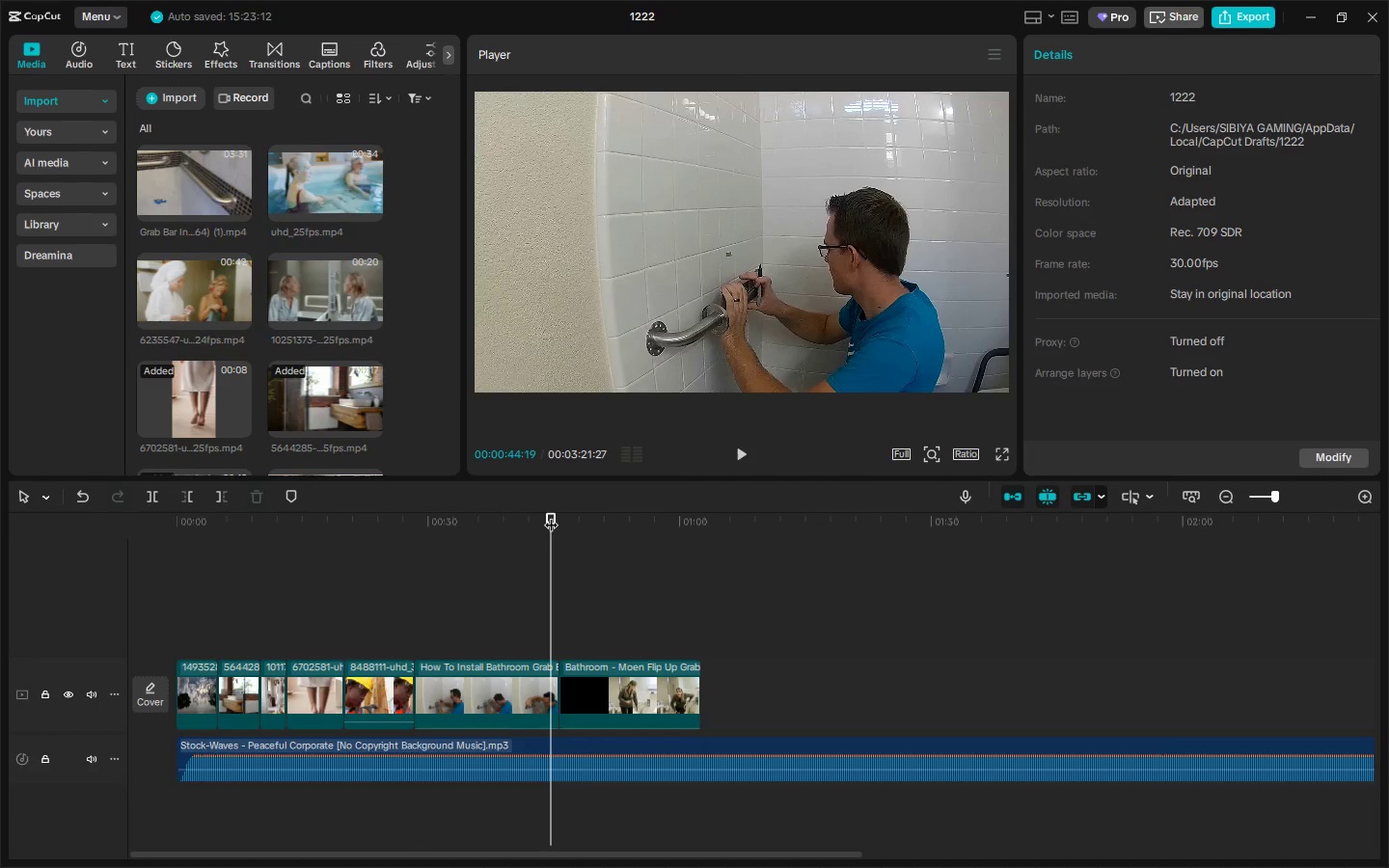 
key(Space)
 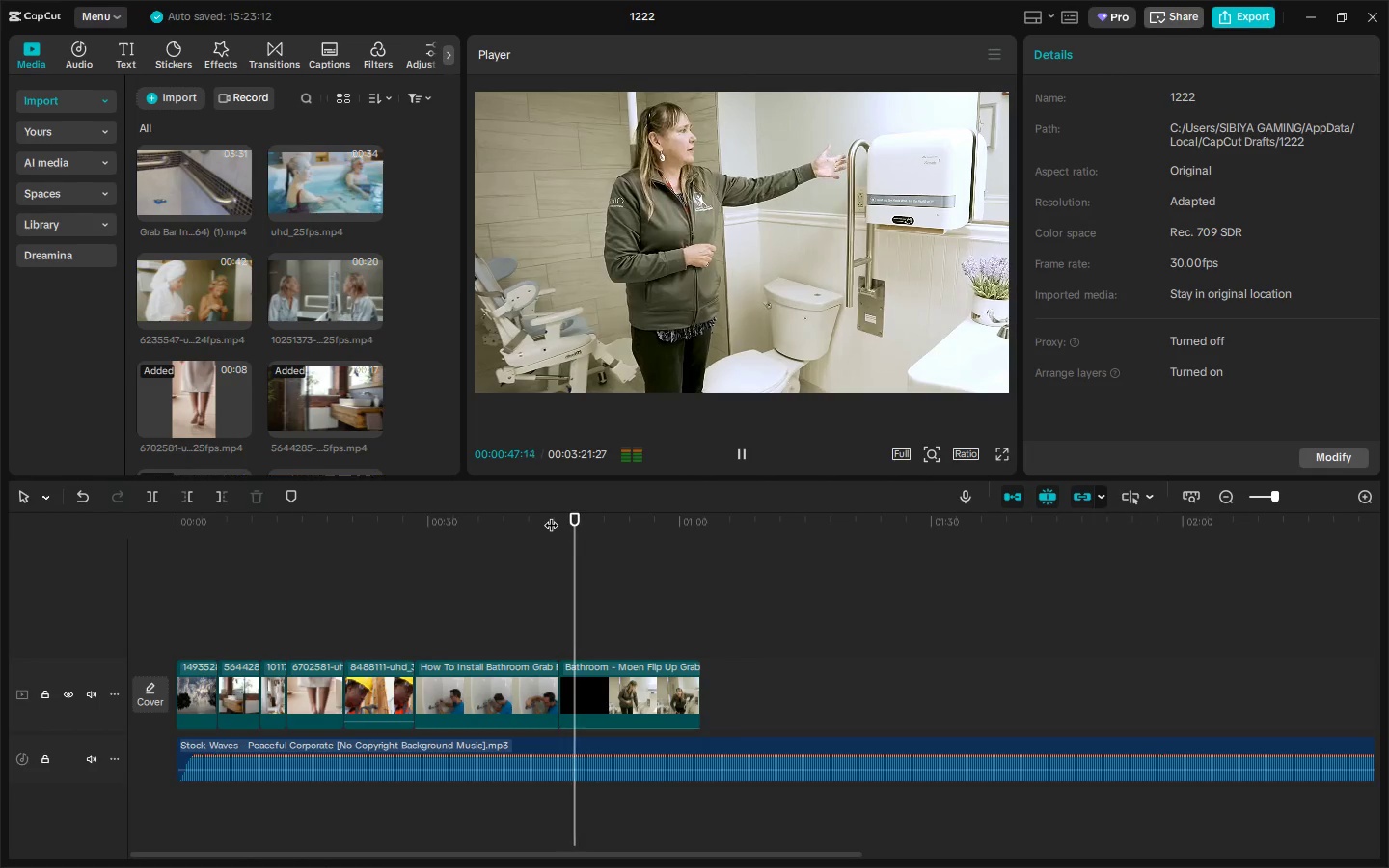 
left_click_drag(start_coordinate=[706, 542], to_coordinate=[698, 538])
 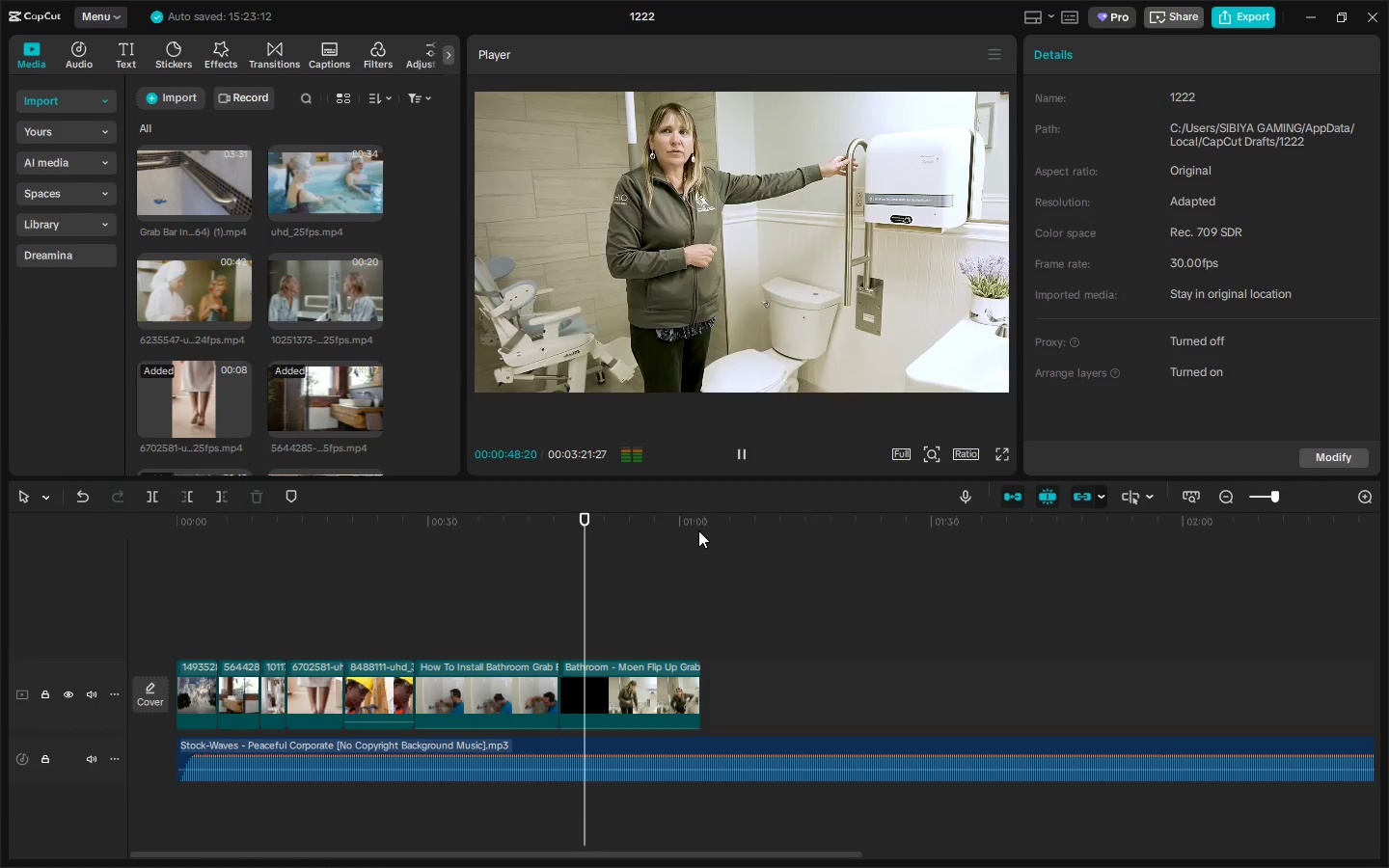 
double_click([698, 530])
 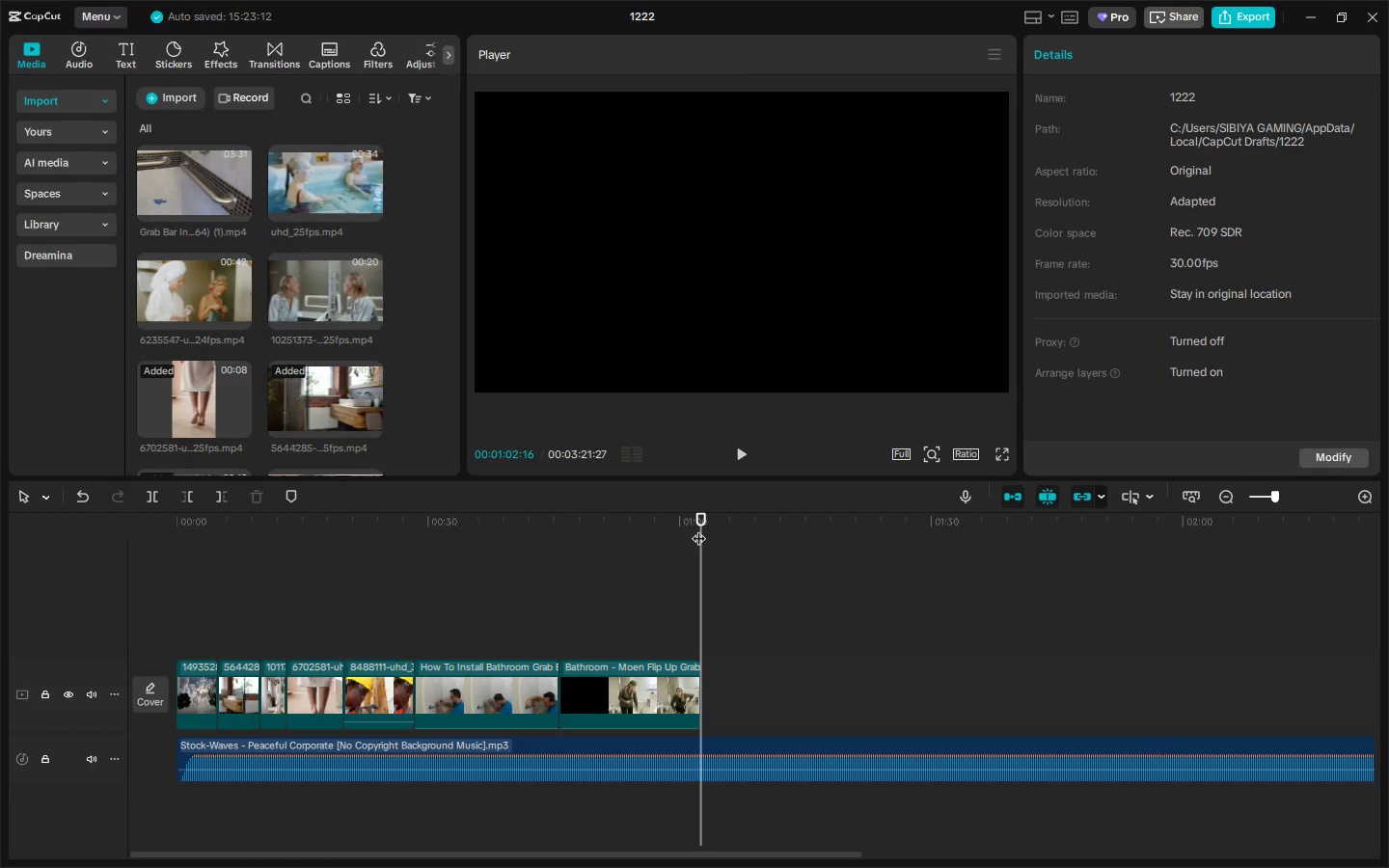 
wait(10.36)
 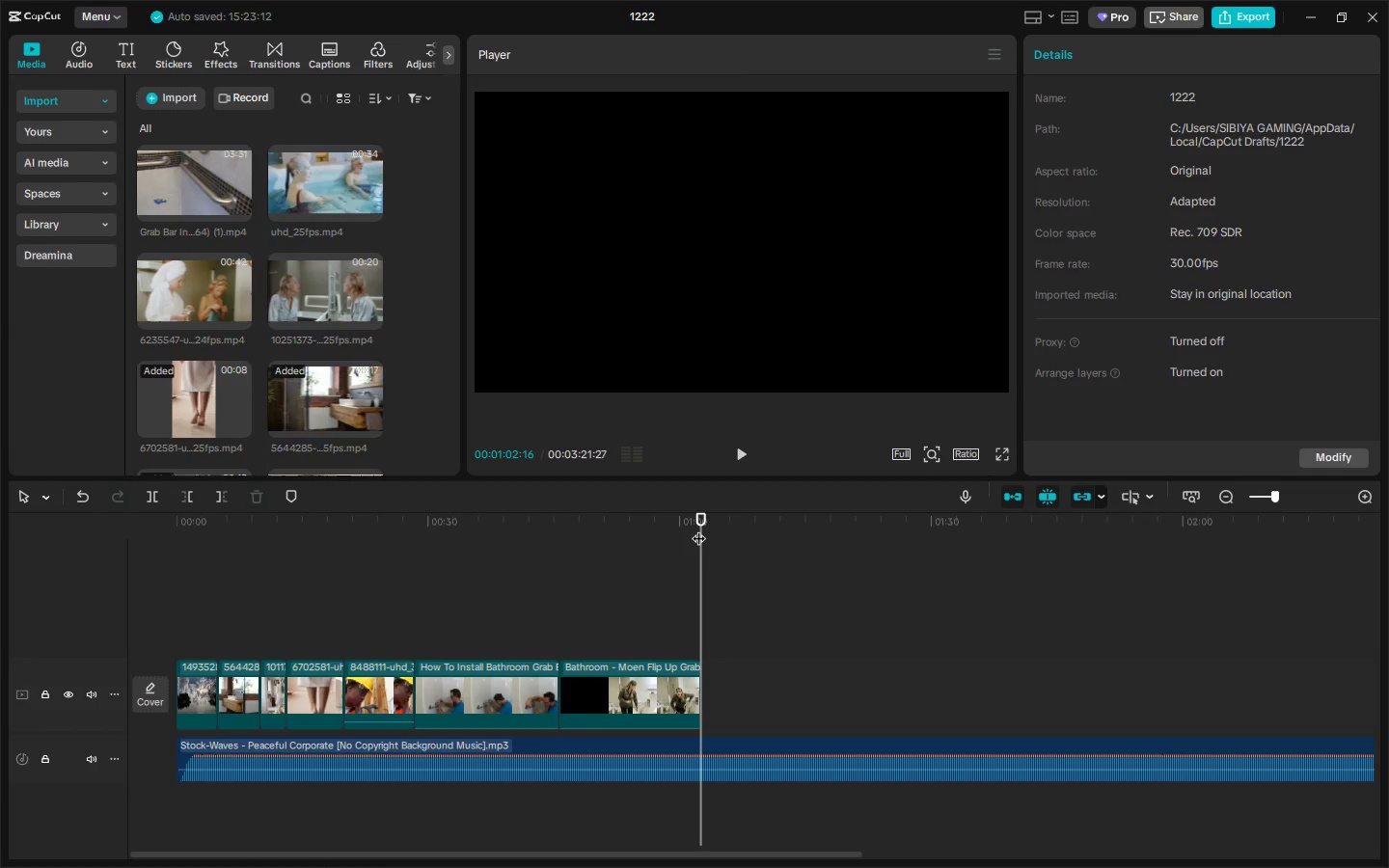 
scroll: coordinate [313, 269], scroll_direction: down, amount: 2.0
 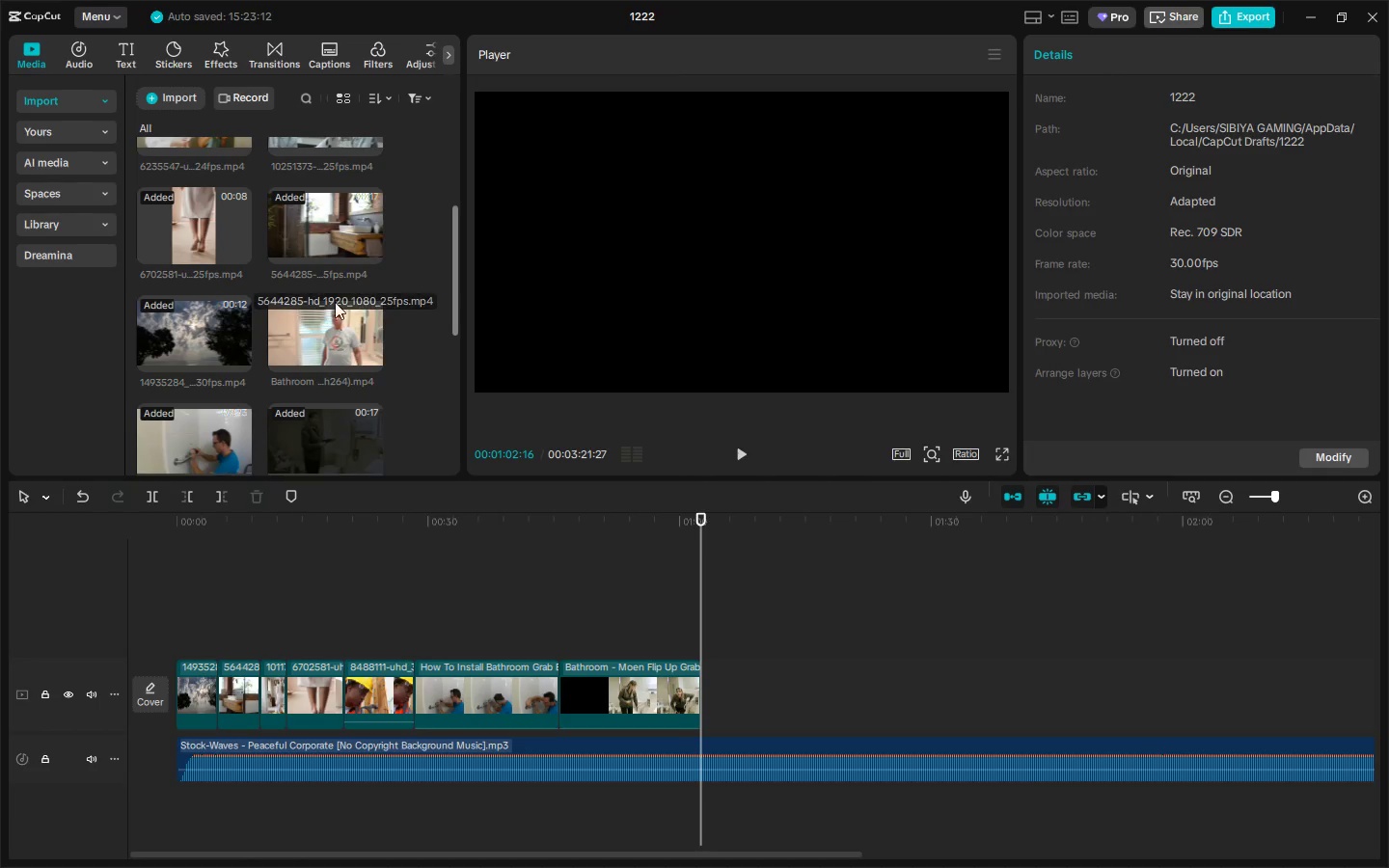 
left_click_drag(start_coordinate=[286, 338], to_coordinate=[714, 695])
 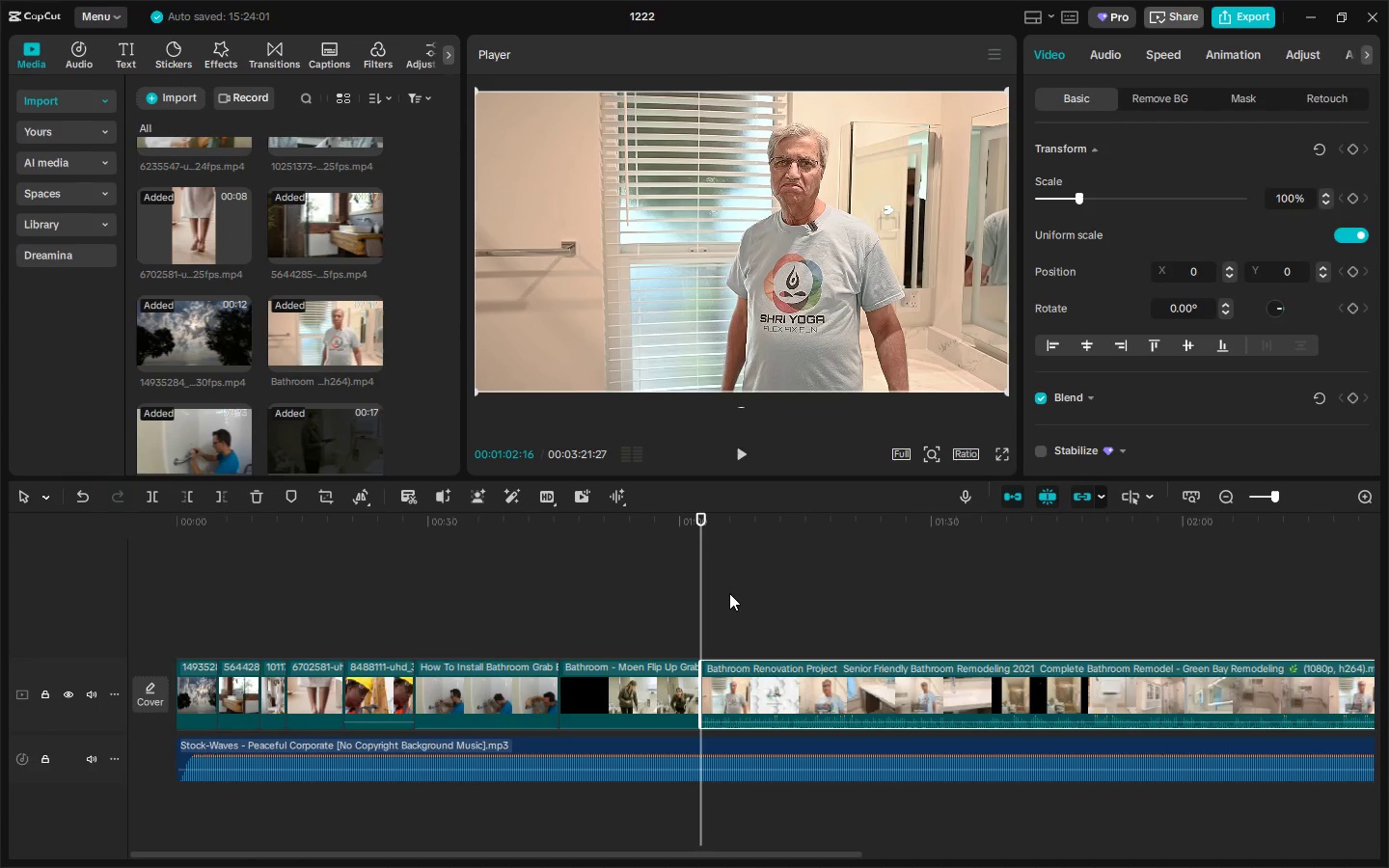 
key(Space)
 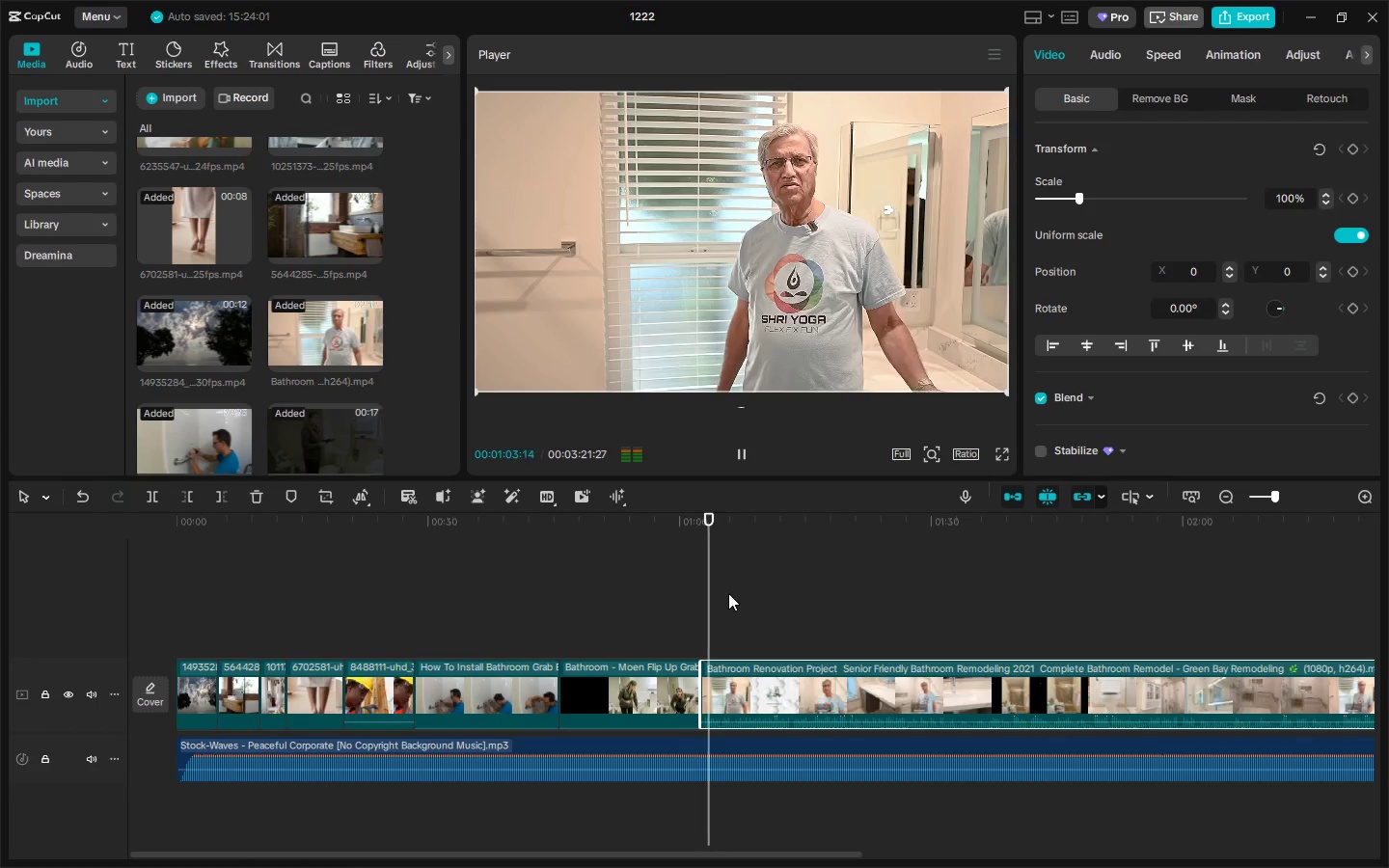 
key(Space)
 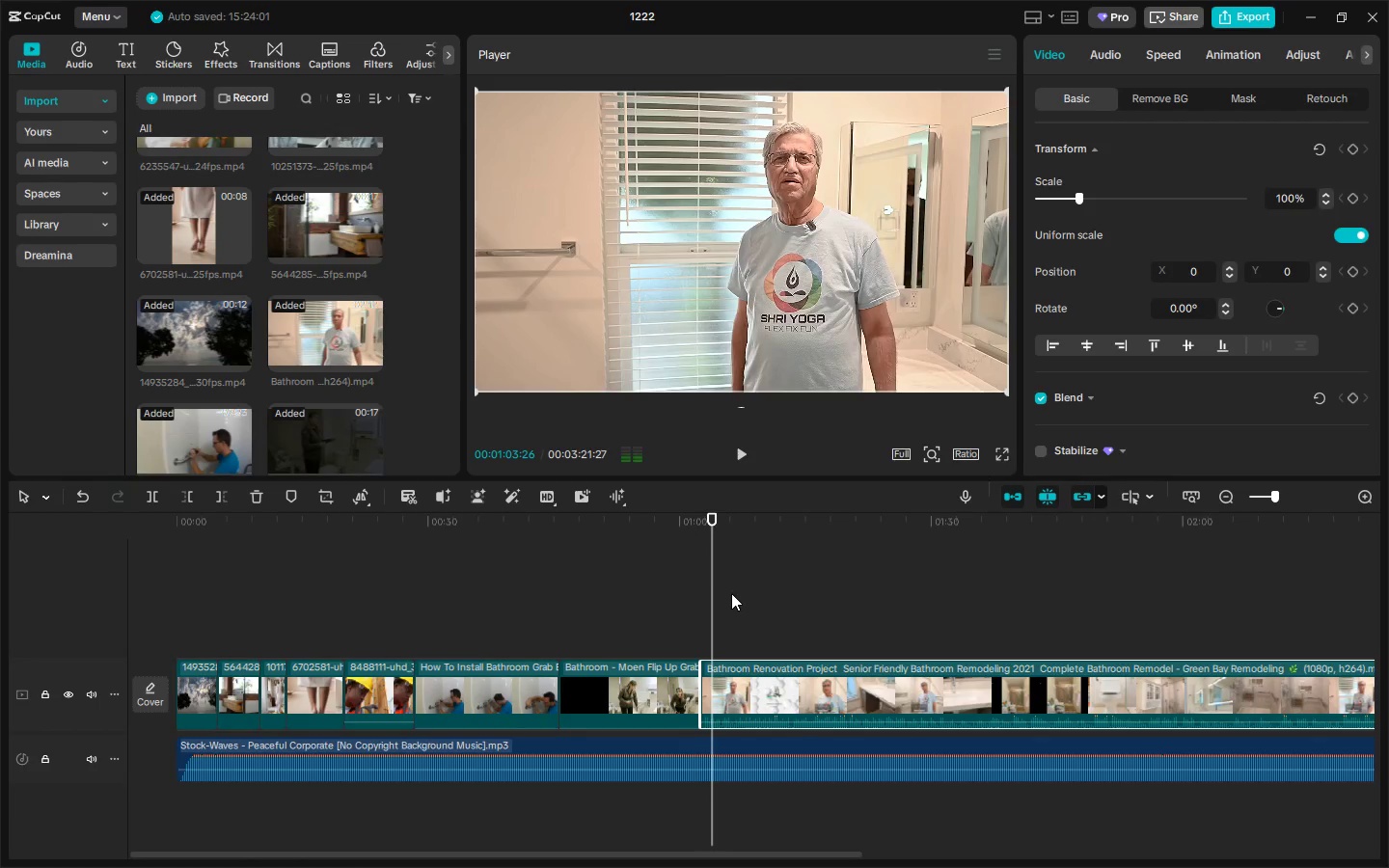 
key(Alt+AltLeft)
 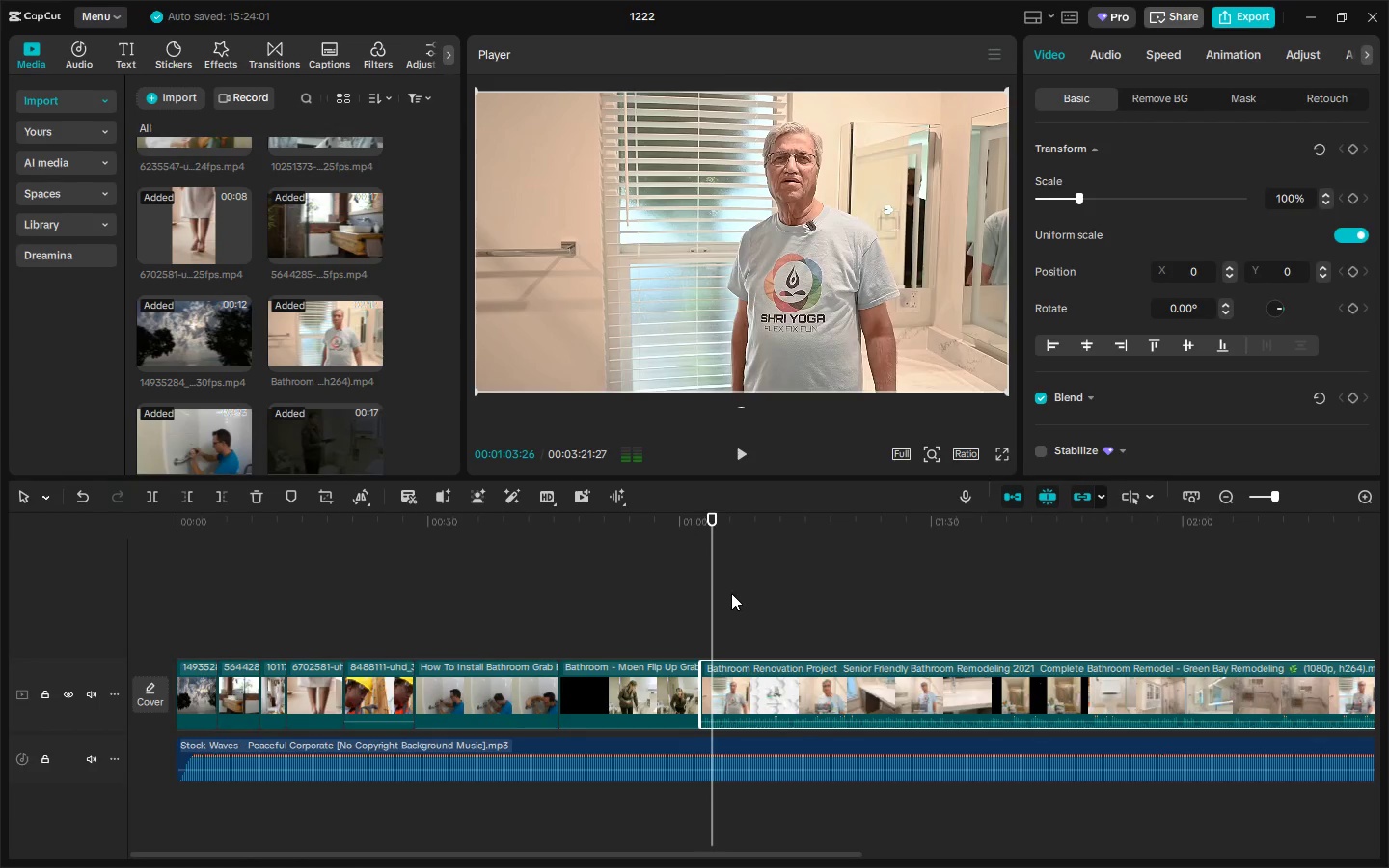 
key(Alt+Tab)
 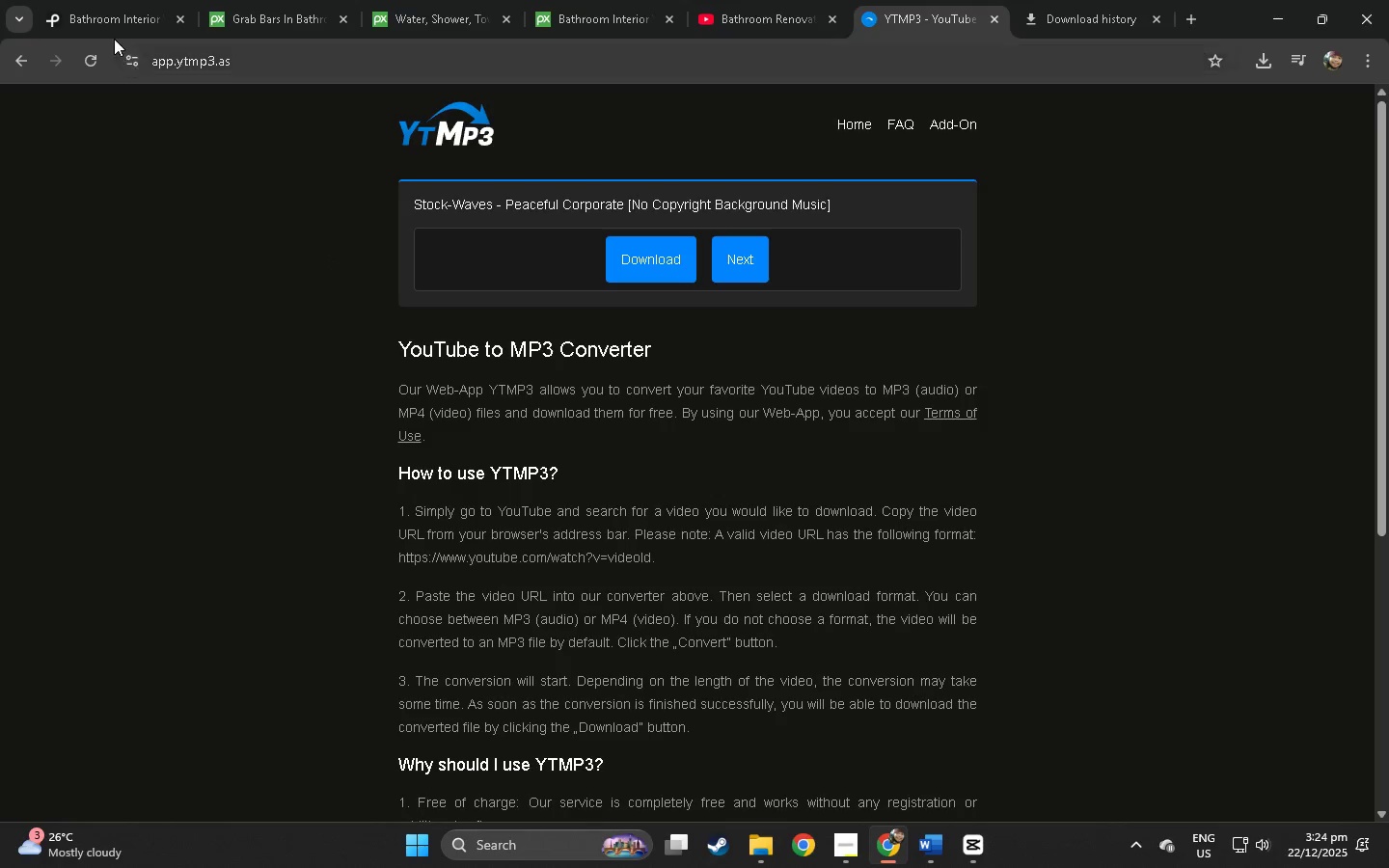 
key(Alt+Tab)
 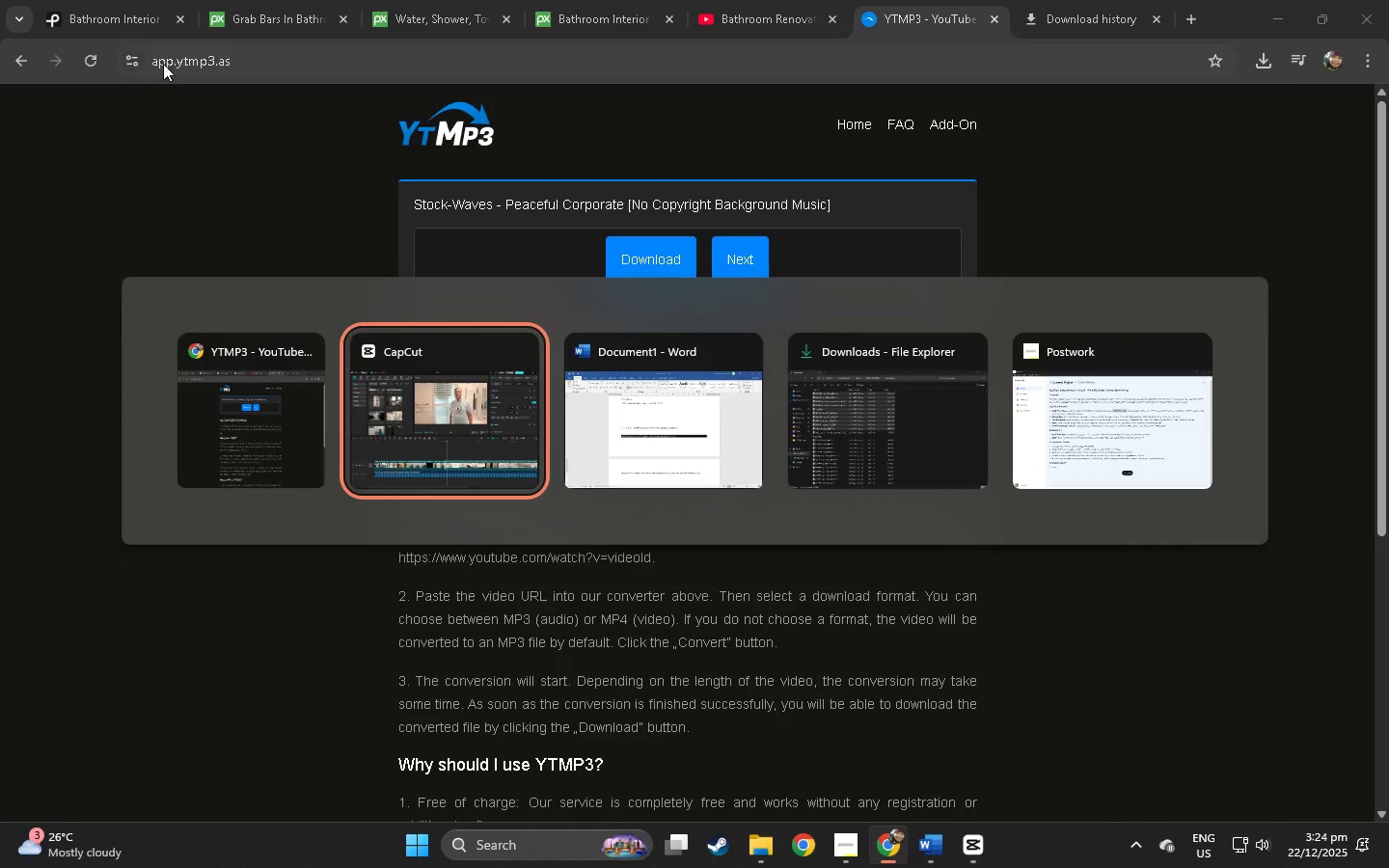 
key(Alt+Tab)
 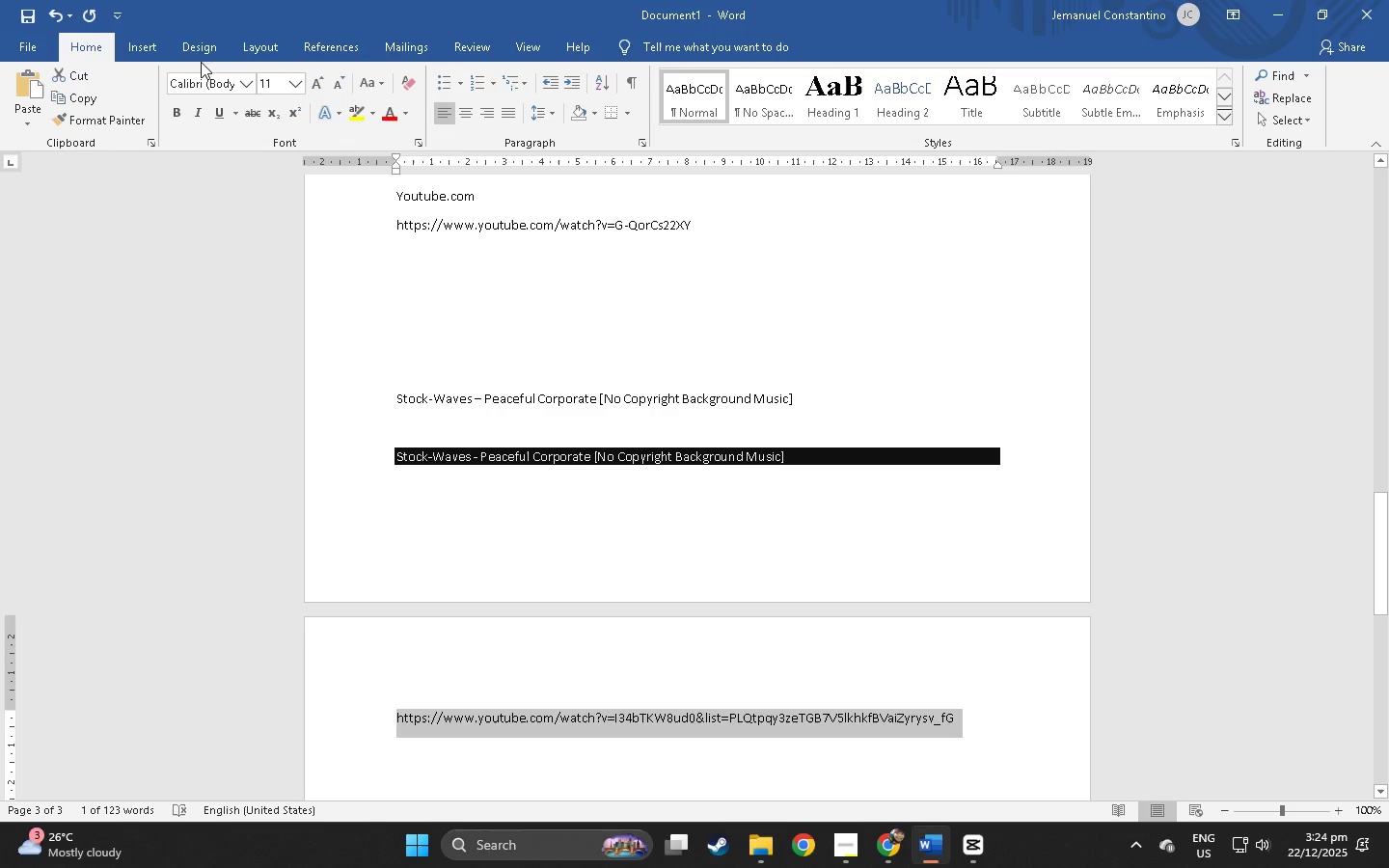 
key(Alt+Tab)
 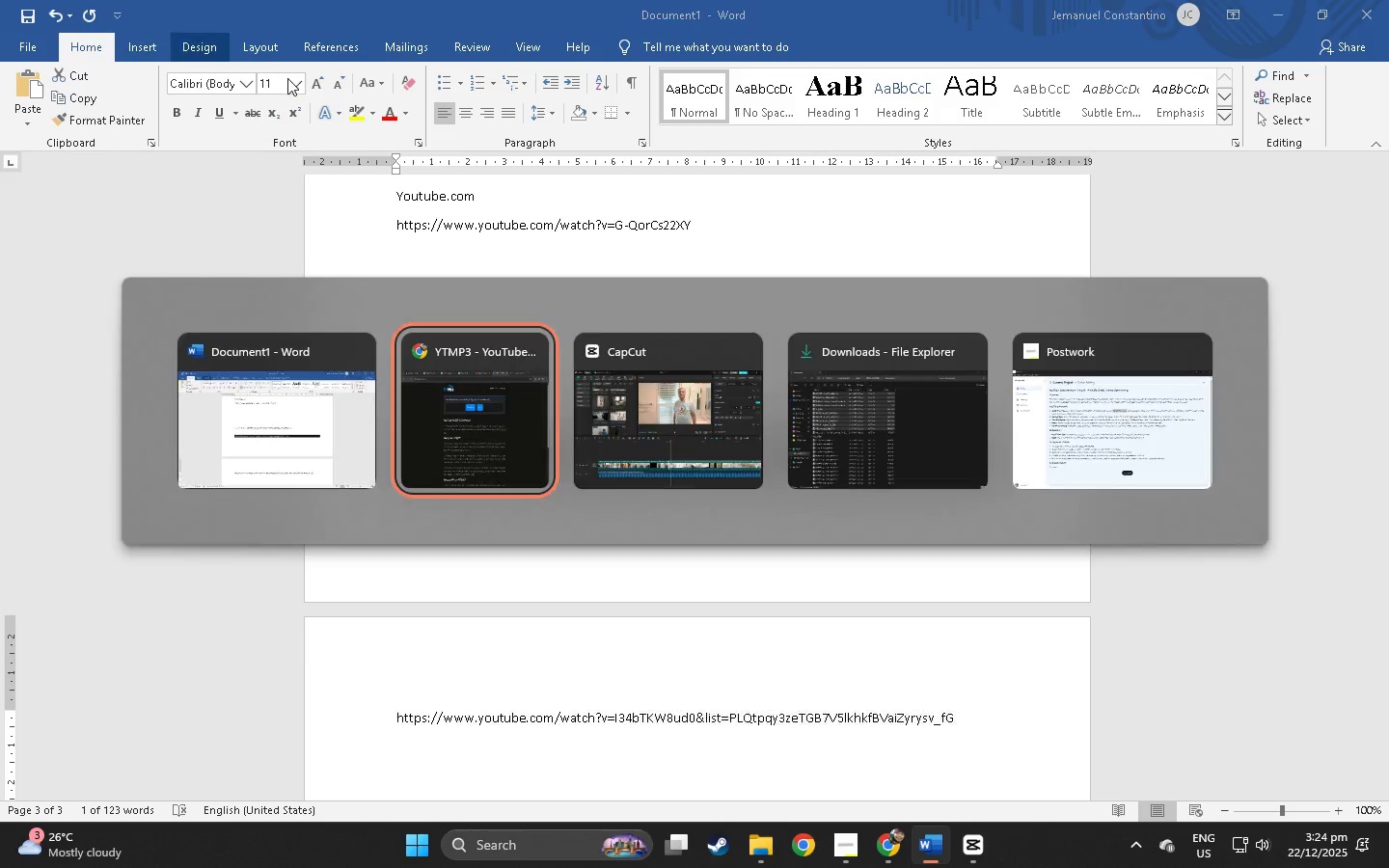 
key(Alt+Tab)
 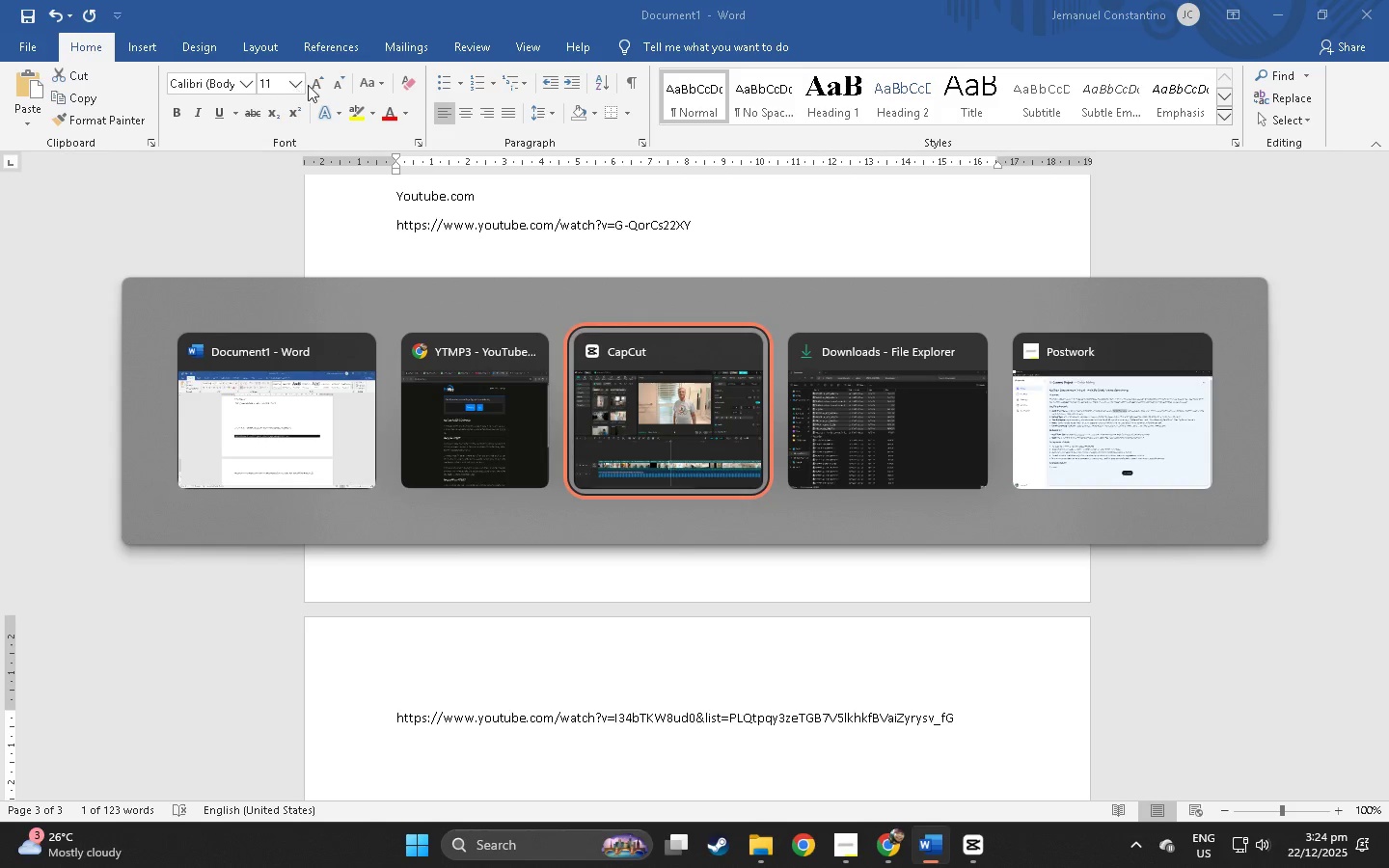 
key(Alt+Tab)
 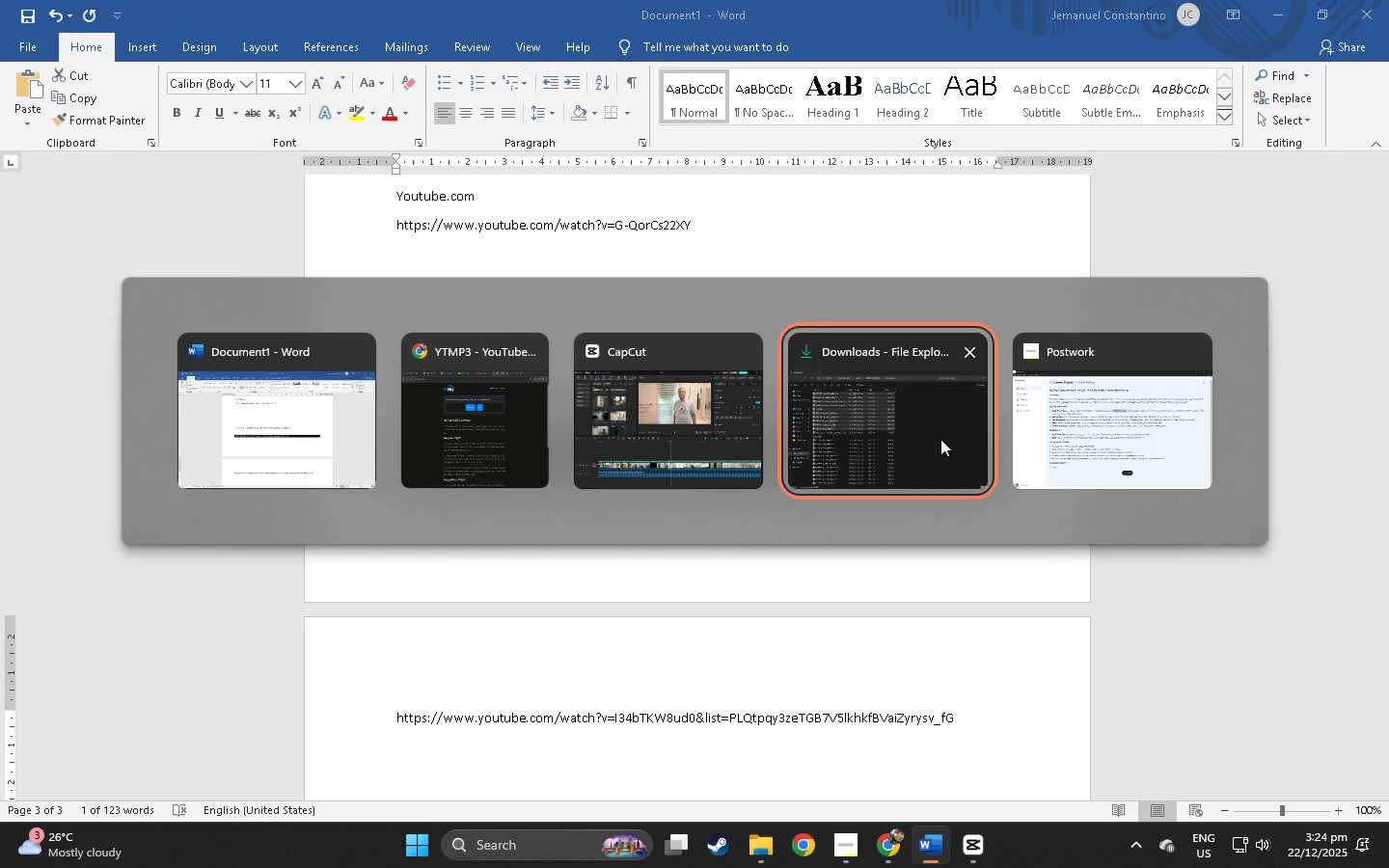 
left_click([446, 408])
 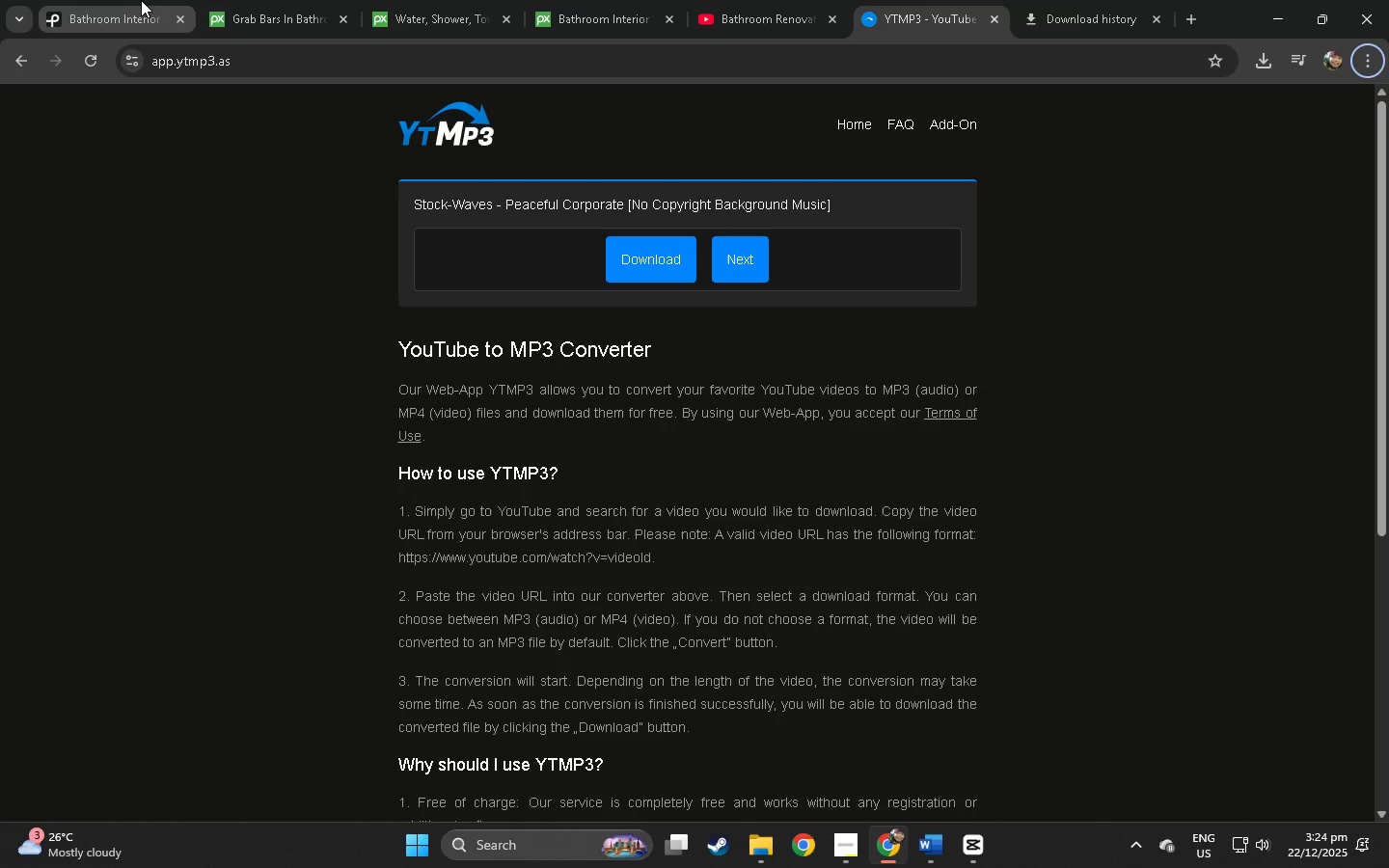 
double_click([134, 0])
 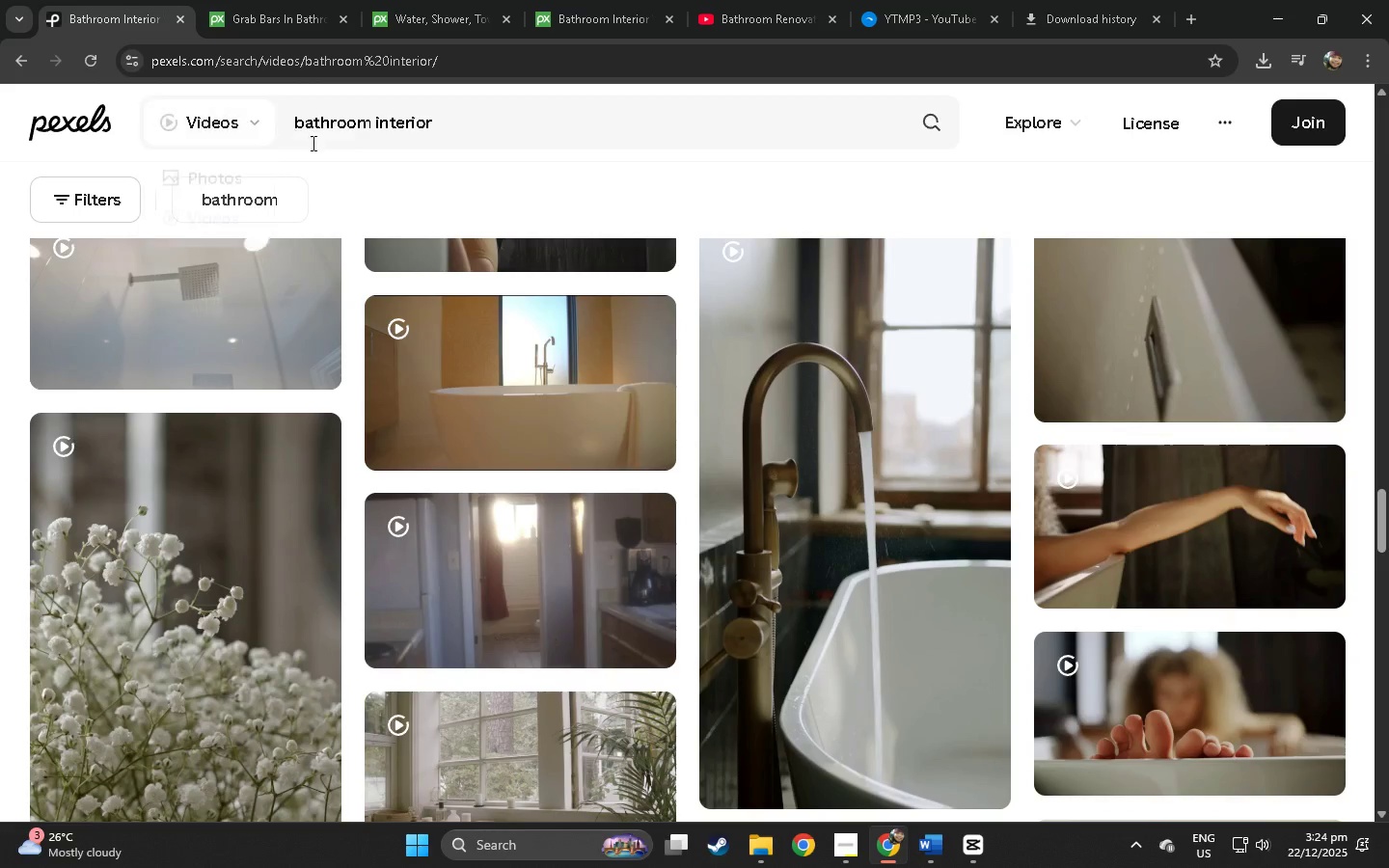 
left_click_drag(start_coordinate=[475, 136], to_coordinate=[298, 138])
 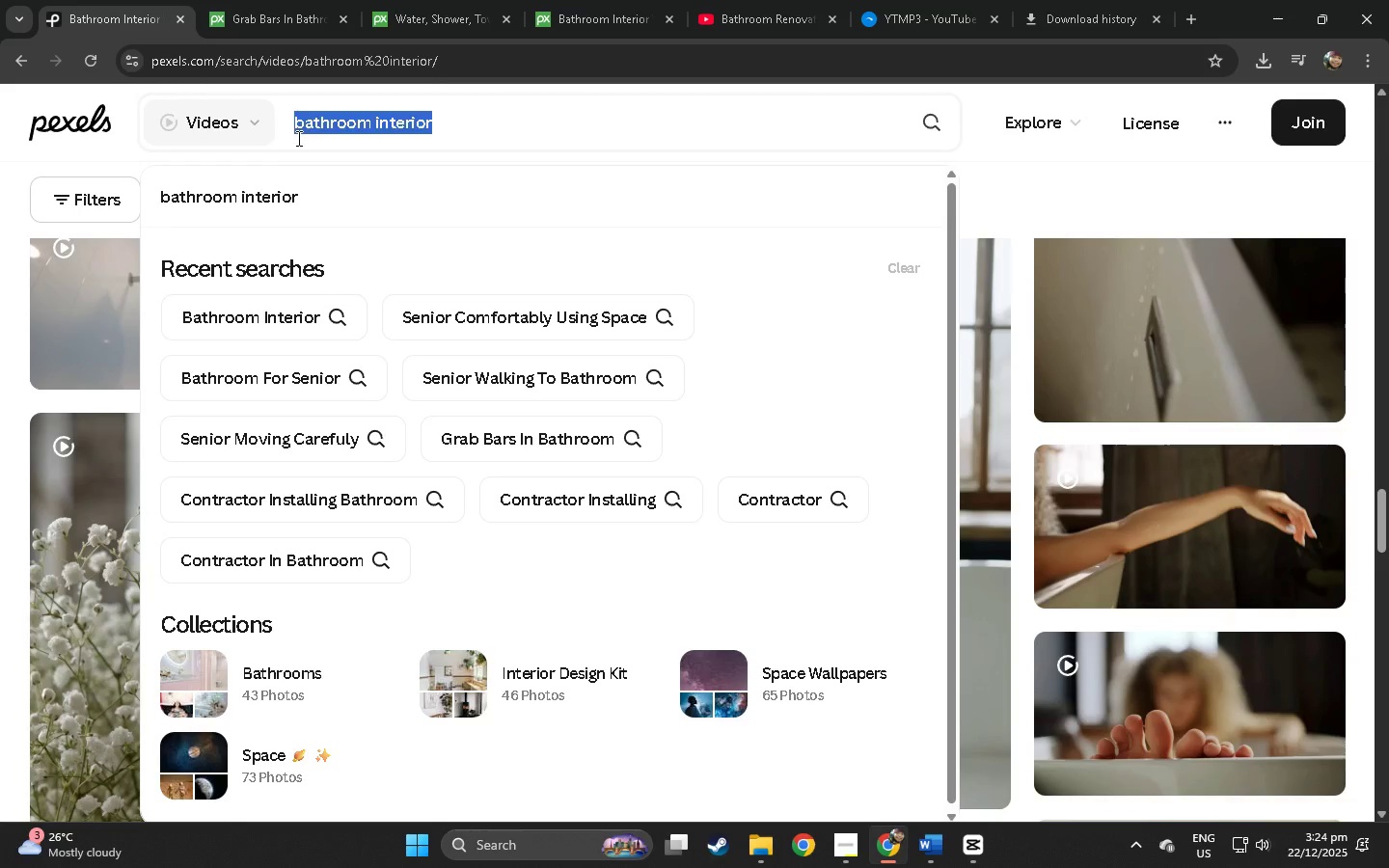 
type(contractor isnta)
key(Backspace)
key(Backspace)
key(Backspace)
key(Backspace)
type(nstalling in bathroom)
 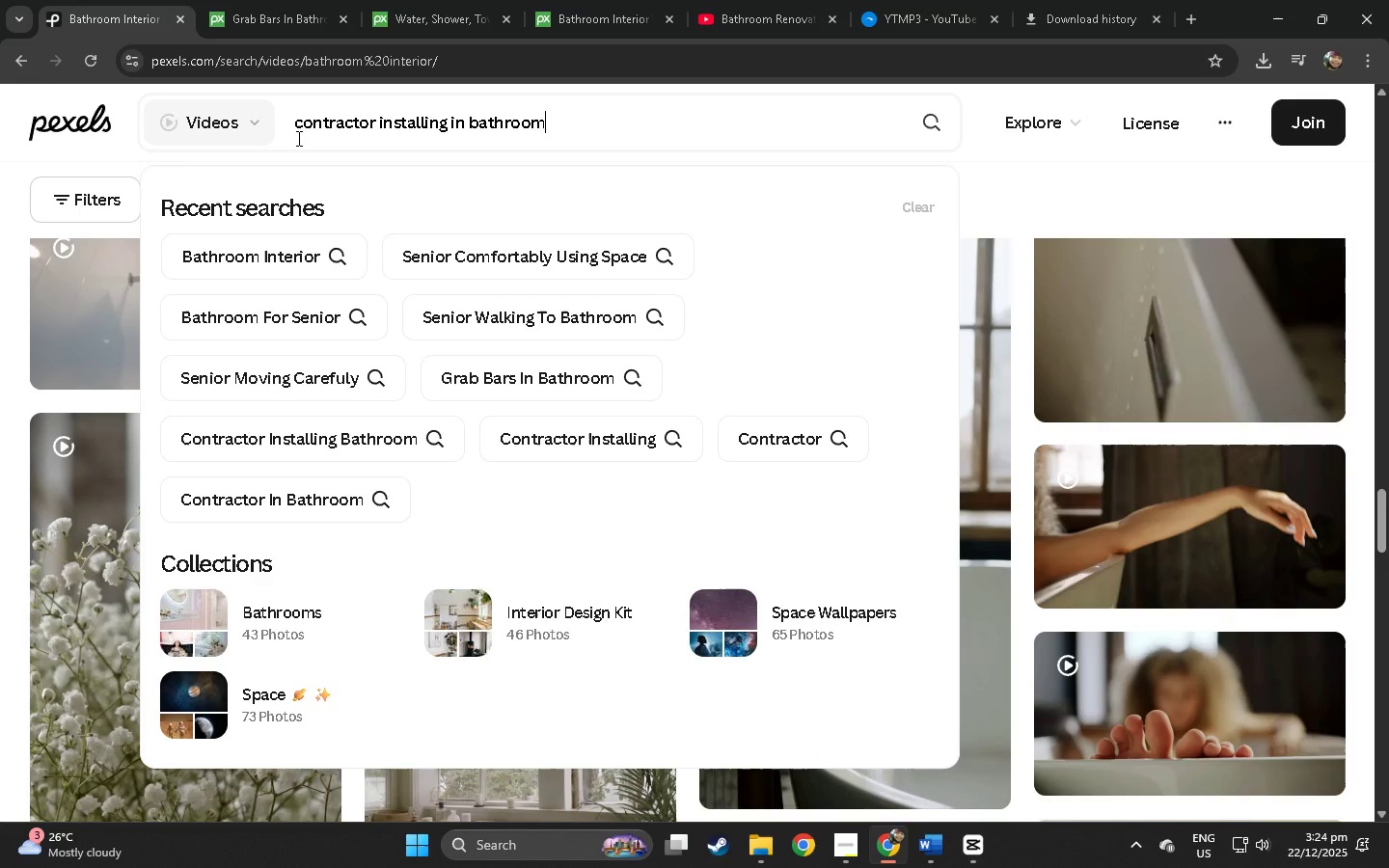 
key(Enter)
 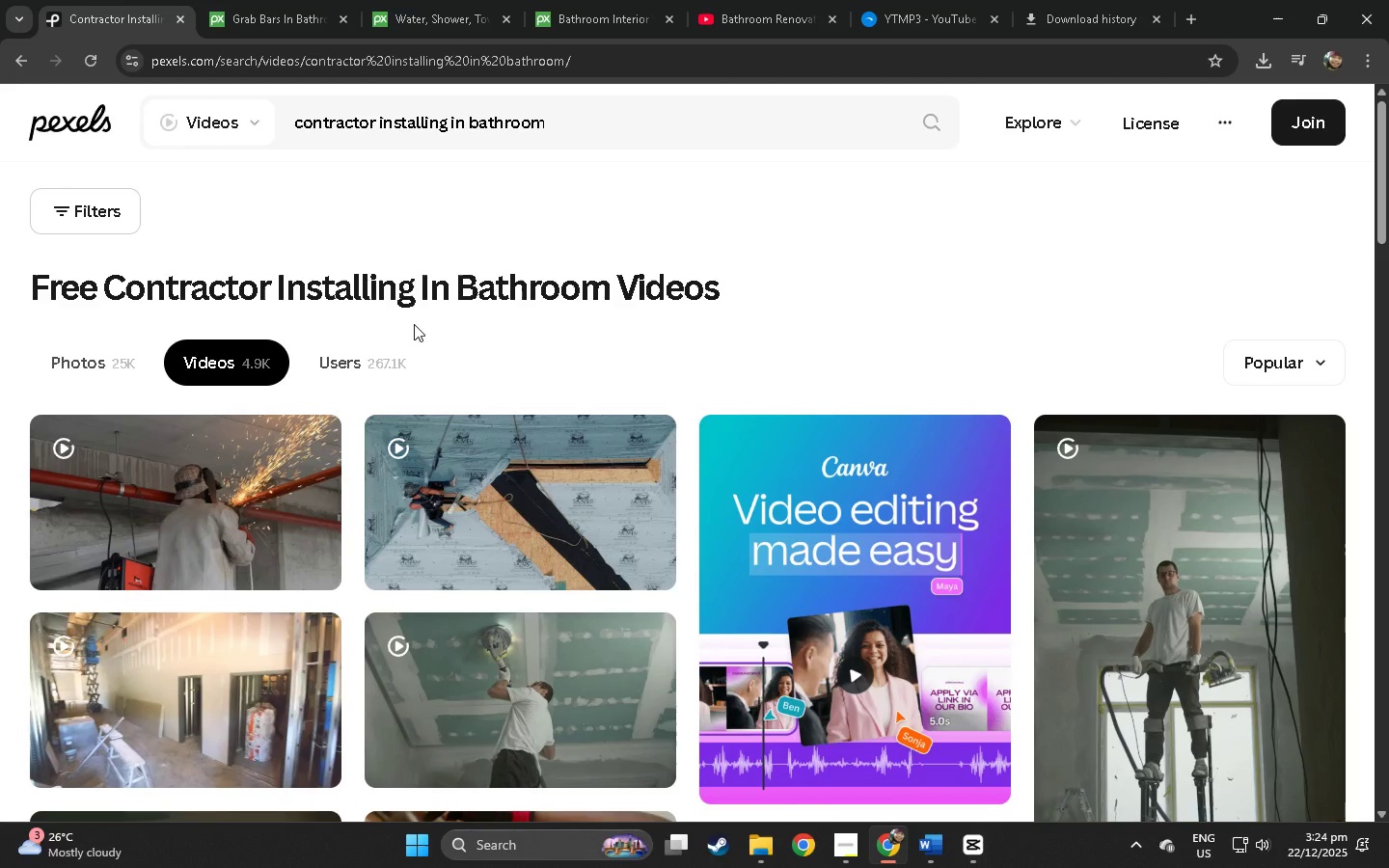 
scroll: coordinate [473, 352], scroll_direction: down, amount: 89.0
 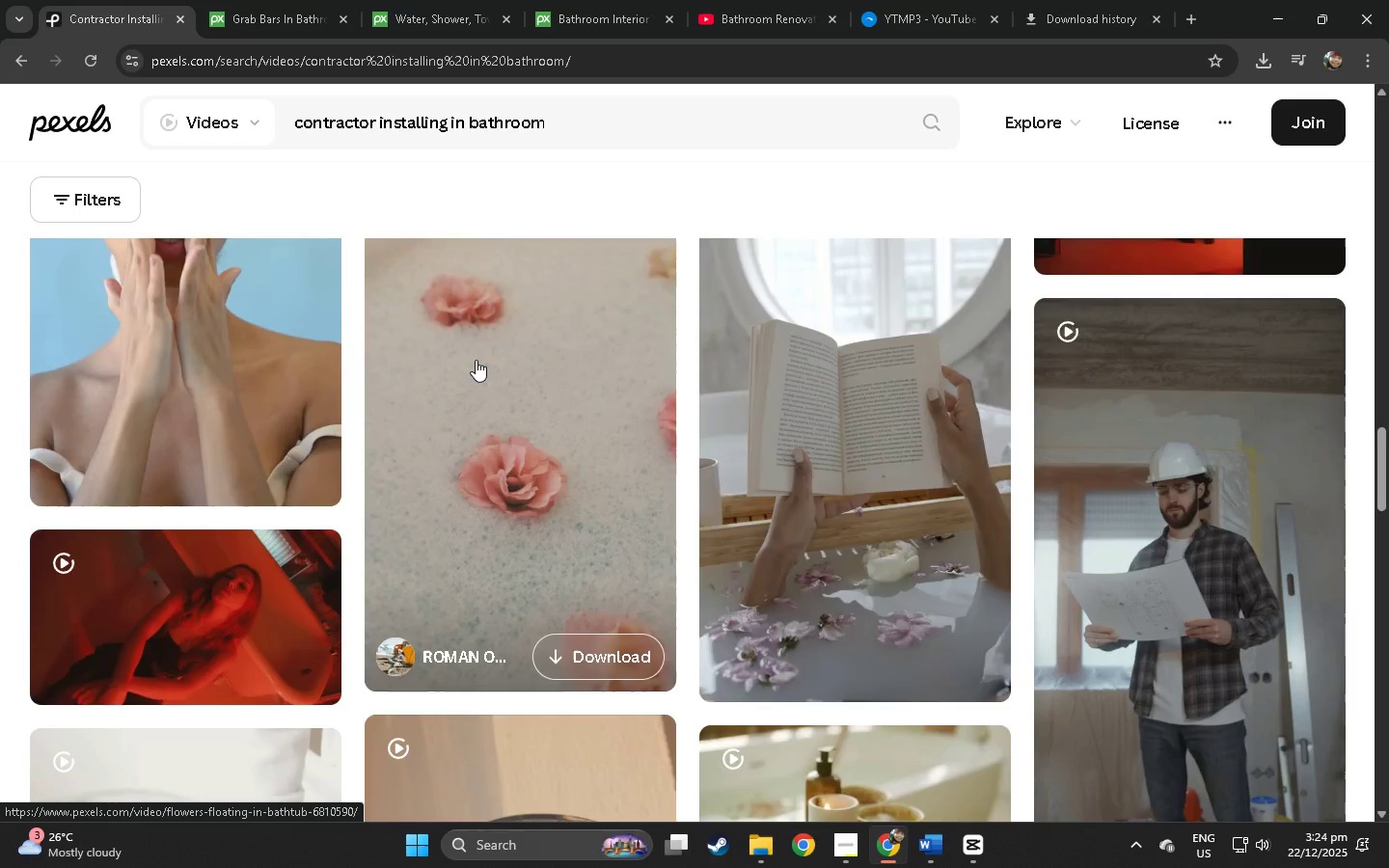 
scroll: coordinate [480, 394], scroll_direction: down, amount: 11.0
 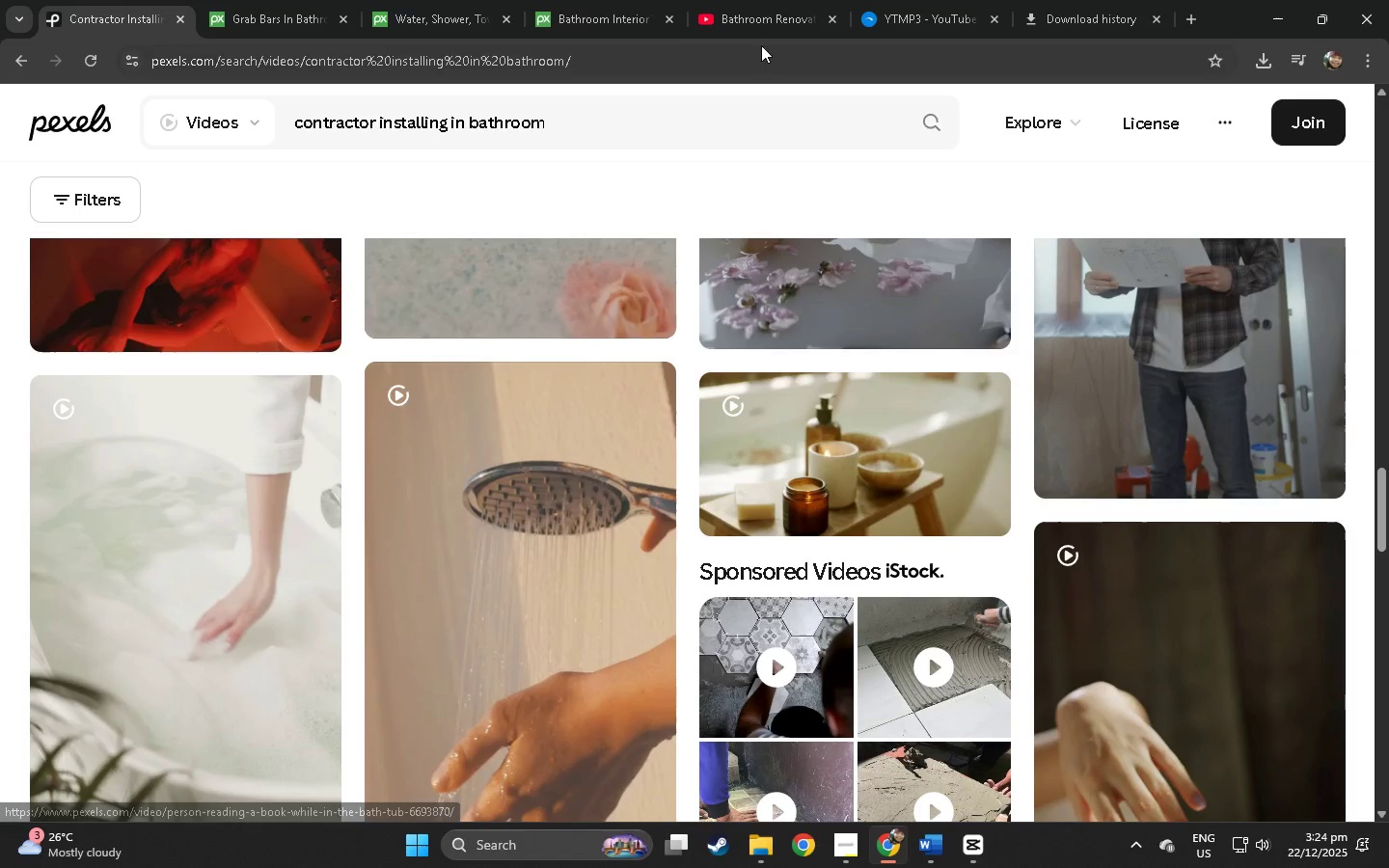 
left_click([633, 13])
 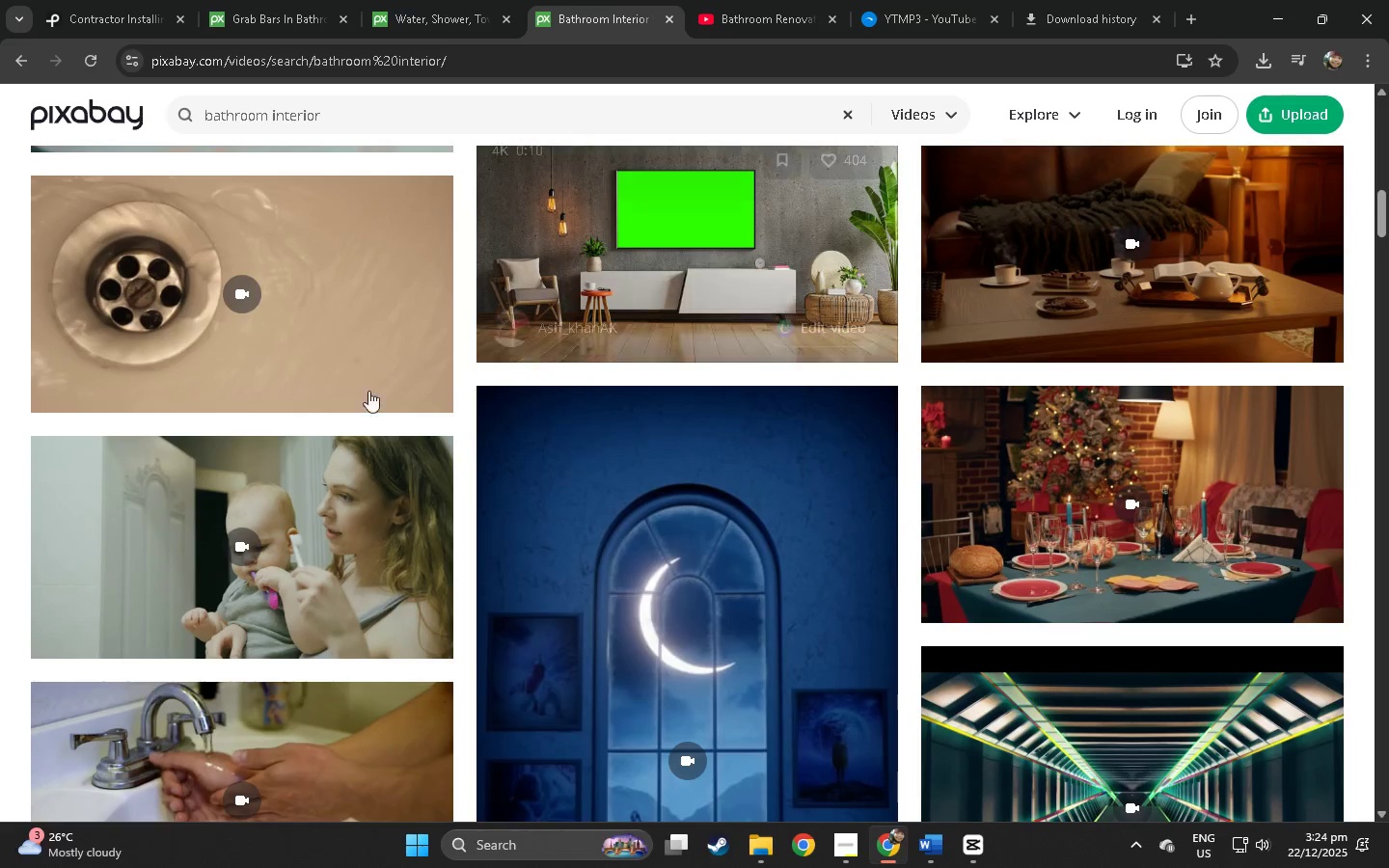 
left_click_drag(start_coordinate=[375, 115], to_coordinate=[118, 124])
 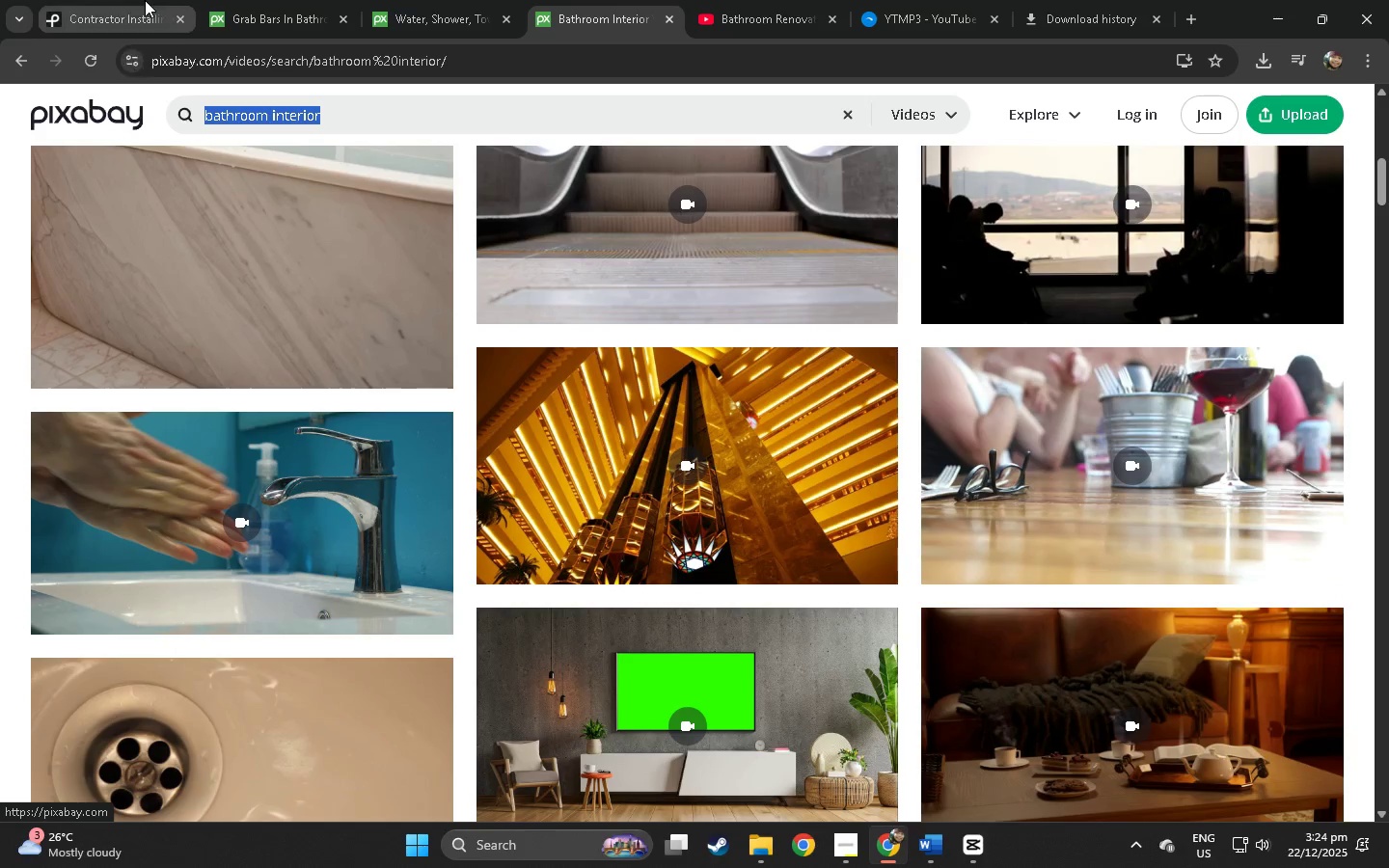 
scroll: coordinate [345, 398], scroll_direction: up, amount: 15.0
 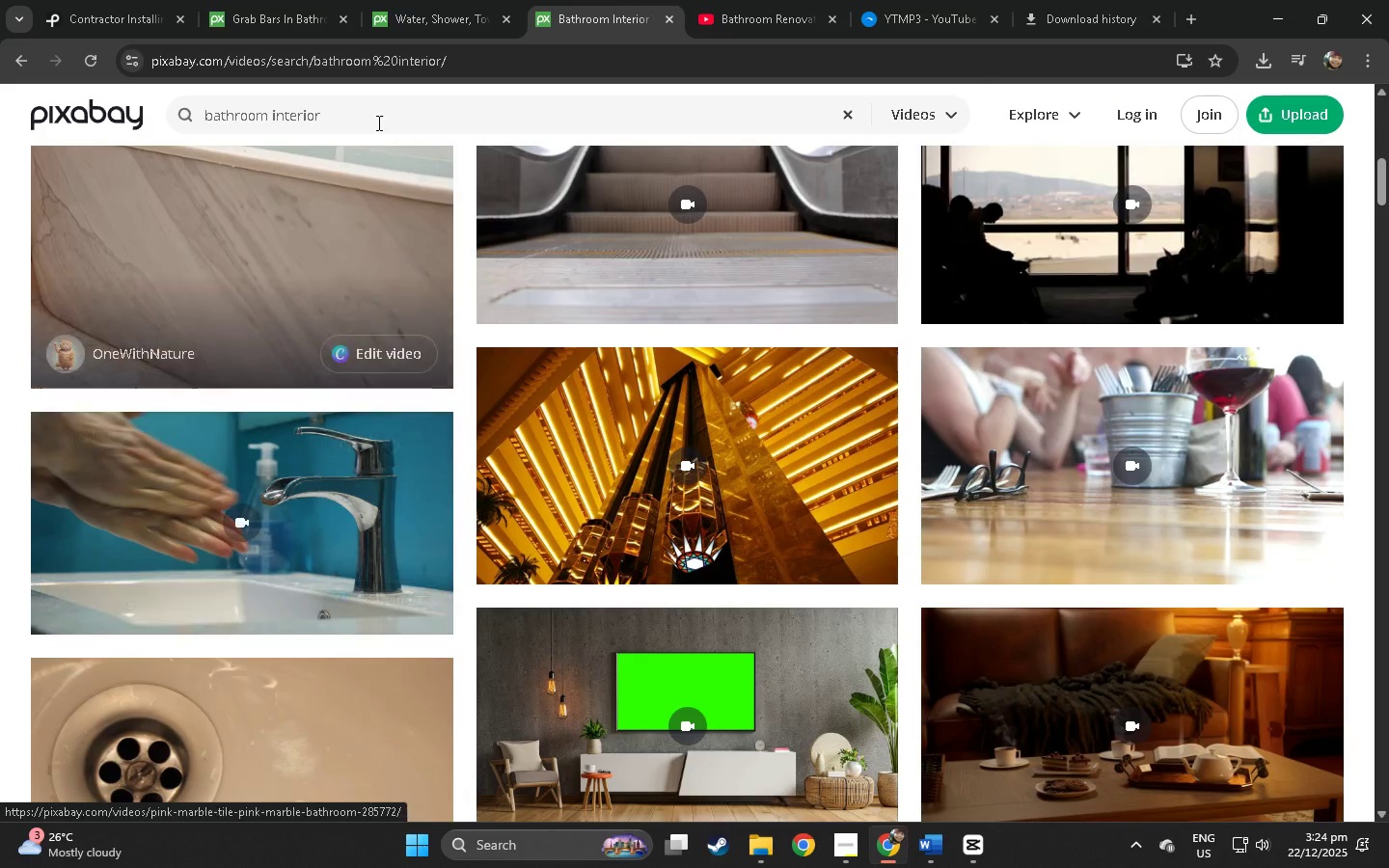 
left_click([145, 0])
 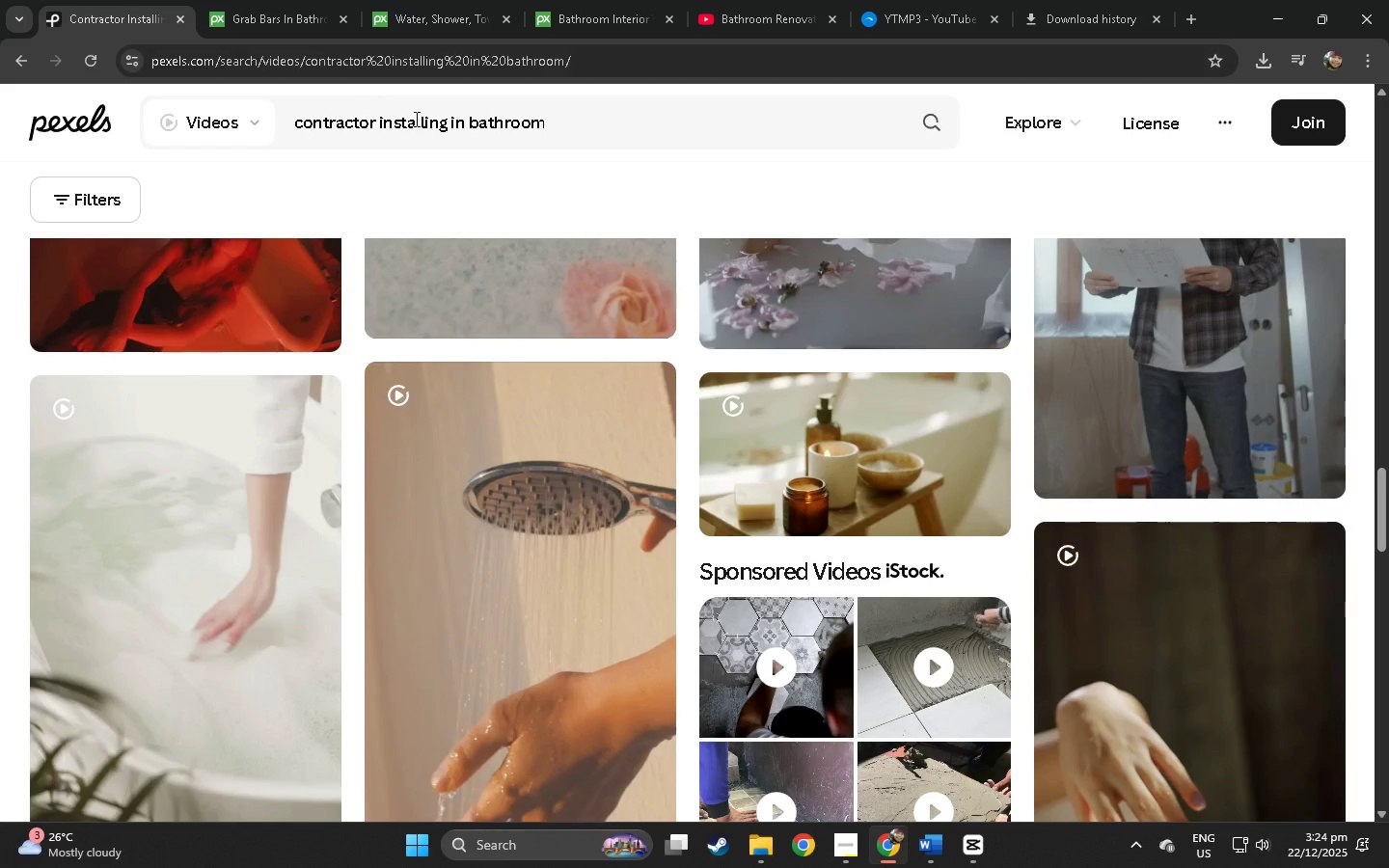 
left_click_drag(start_coordinate=[595, 122], to_coordinate=[243, 125])
 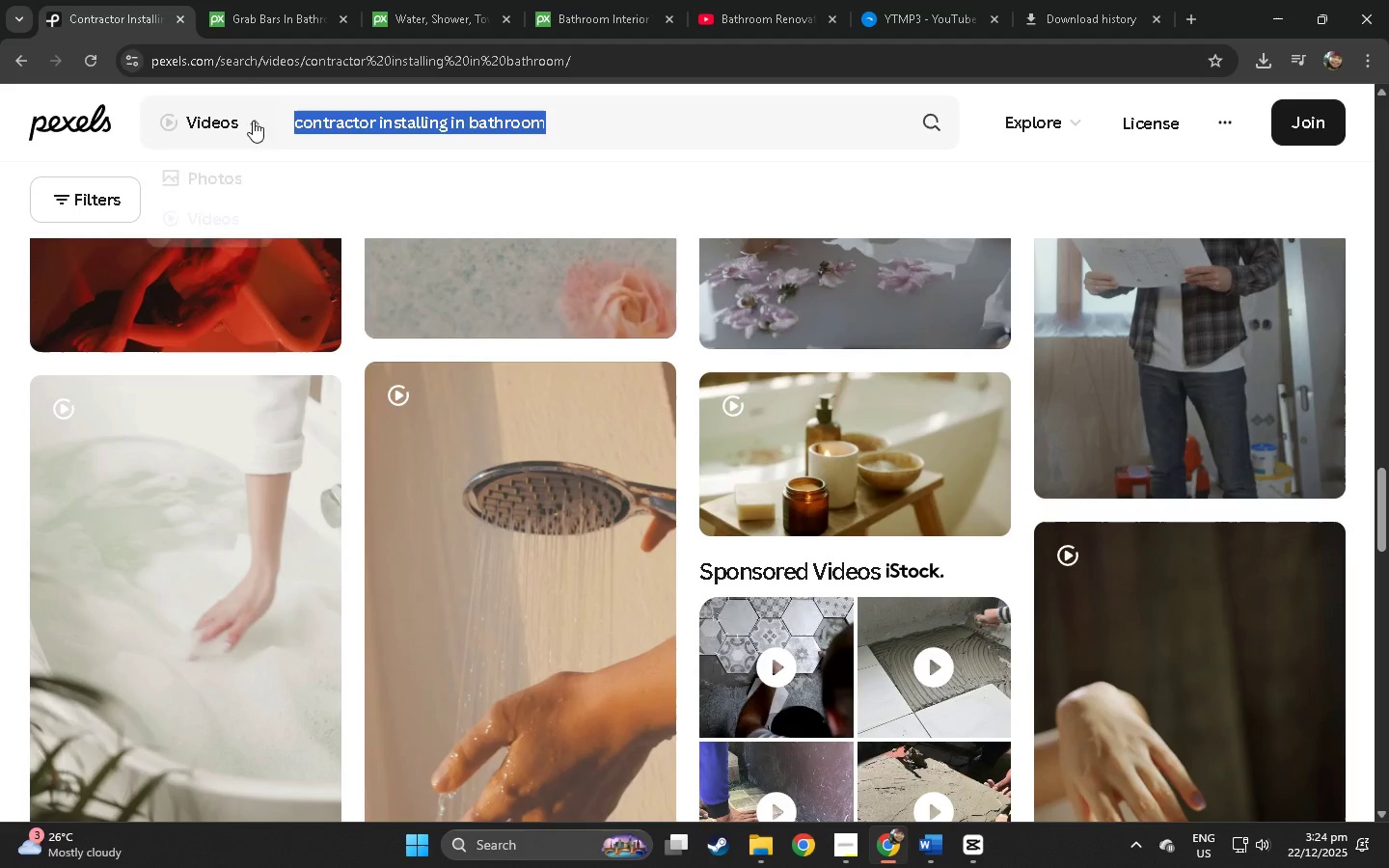 
key(Control+ControlLeft)
 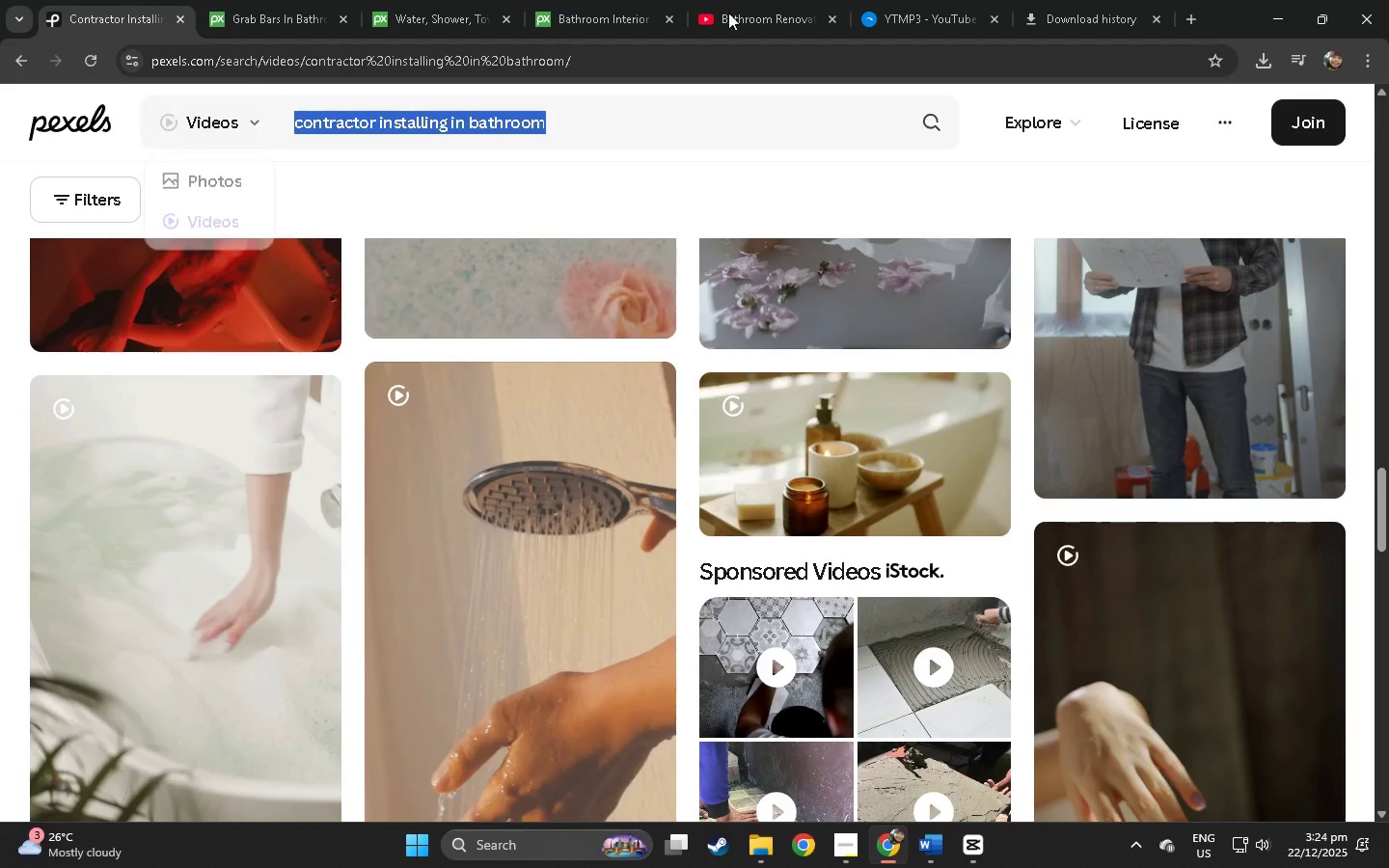 
key(Control+C)
 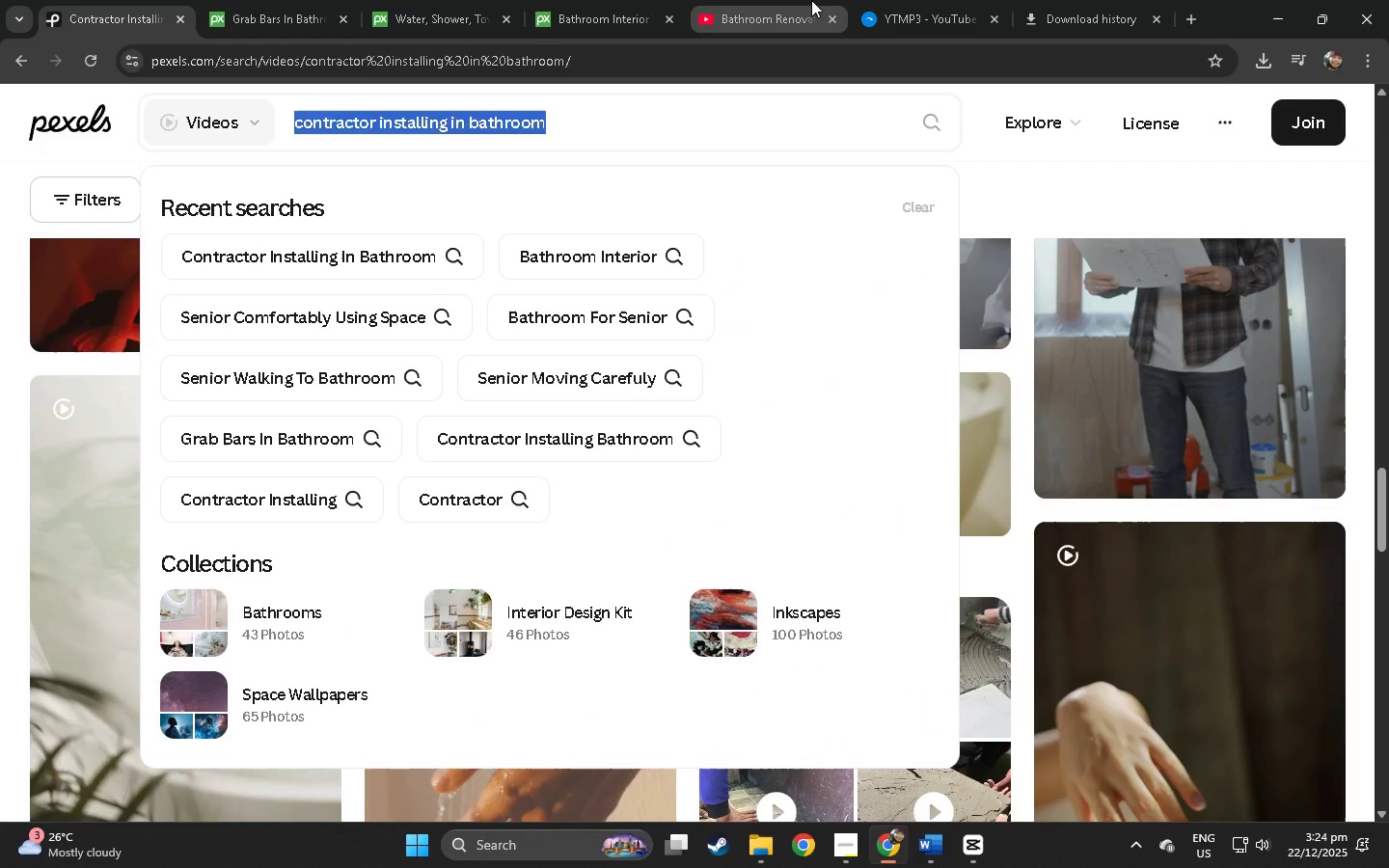 
left_click([785, 0])
 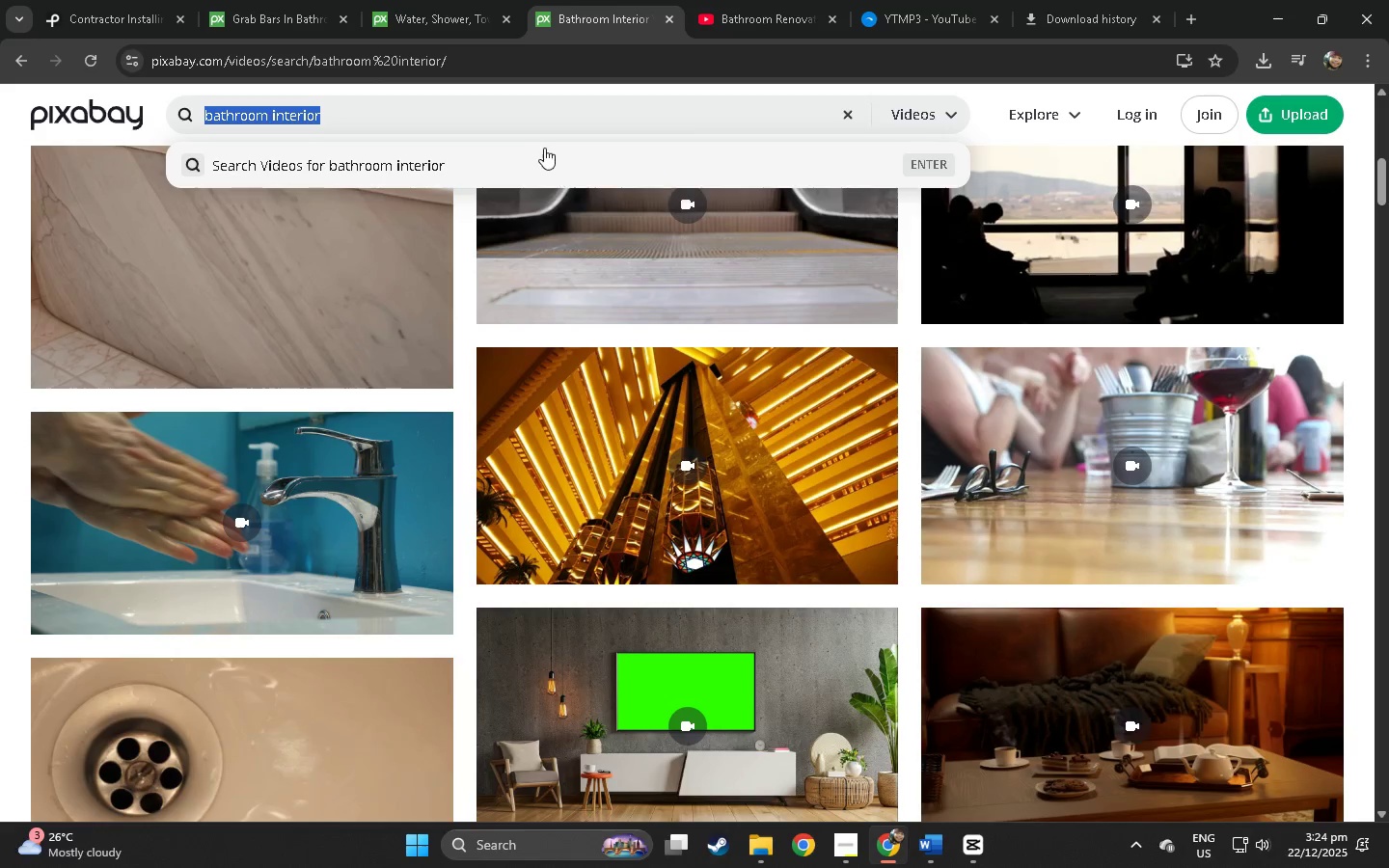 
key(Control+ControlLeft)
 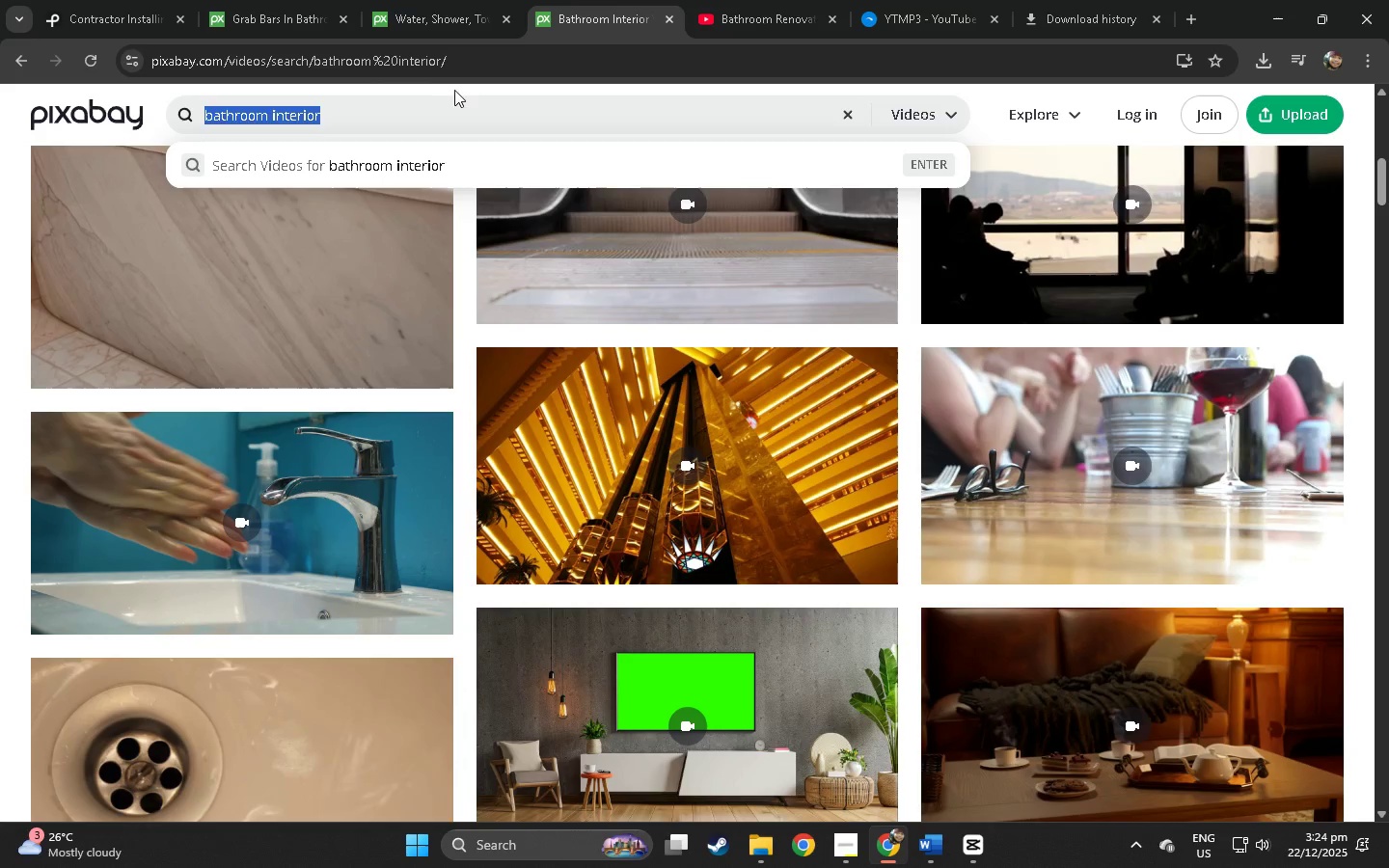 
key(Control+V)
 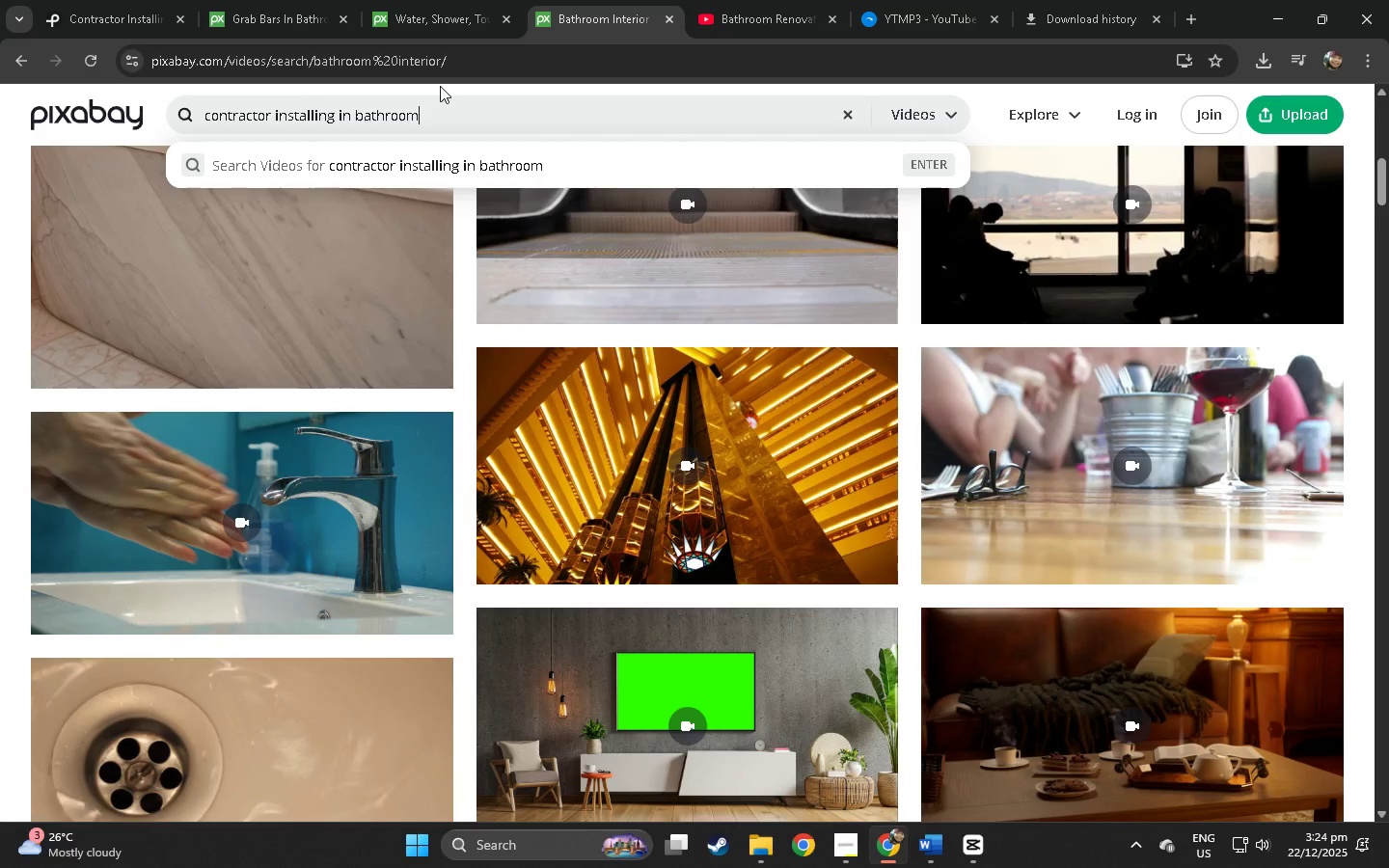 
key(NumpadEnter)
 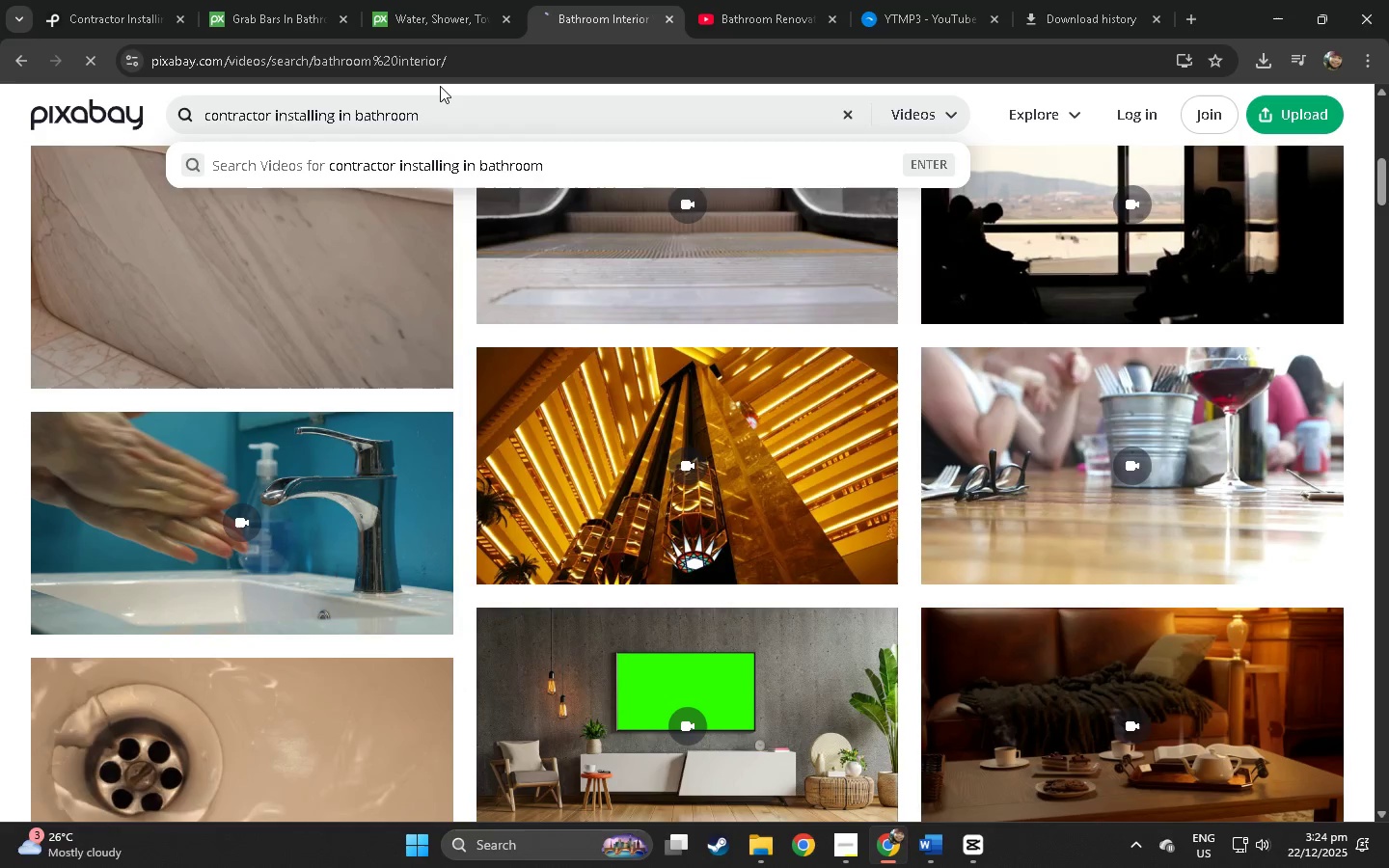 
key(Alt+Tab)
 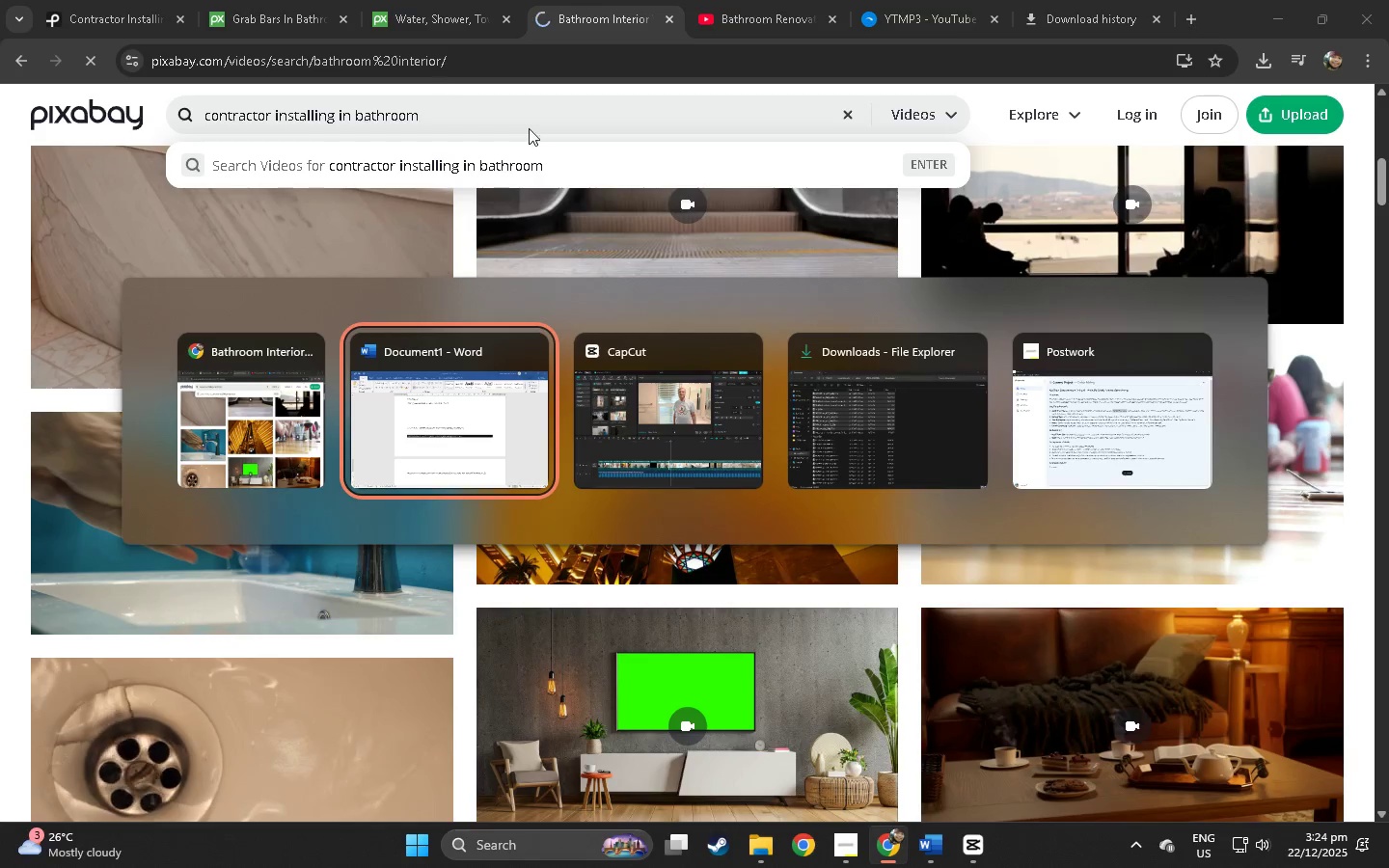 
key(Alt+Tab)
 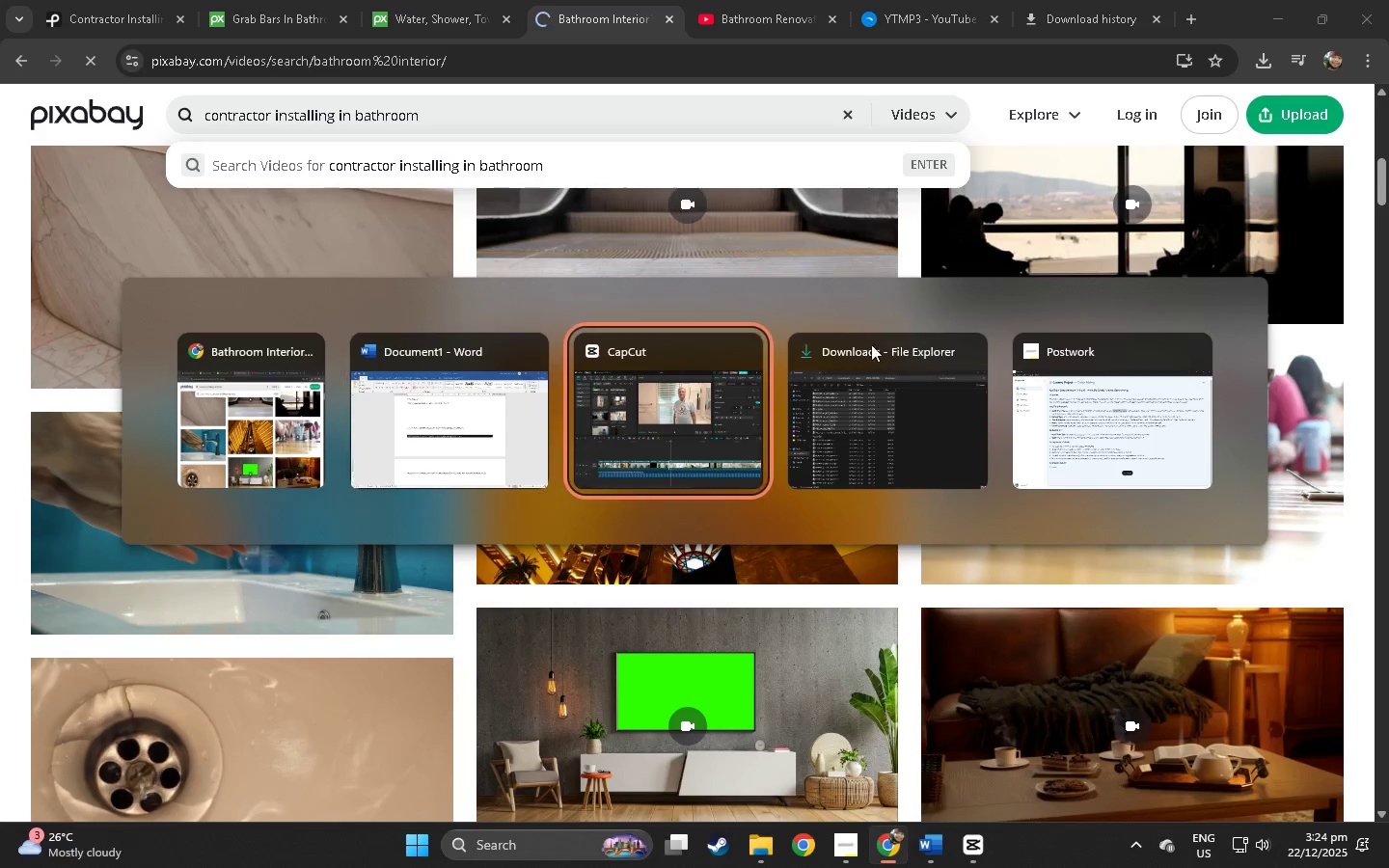 
key(Alt+Tab)
 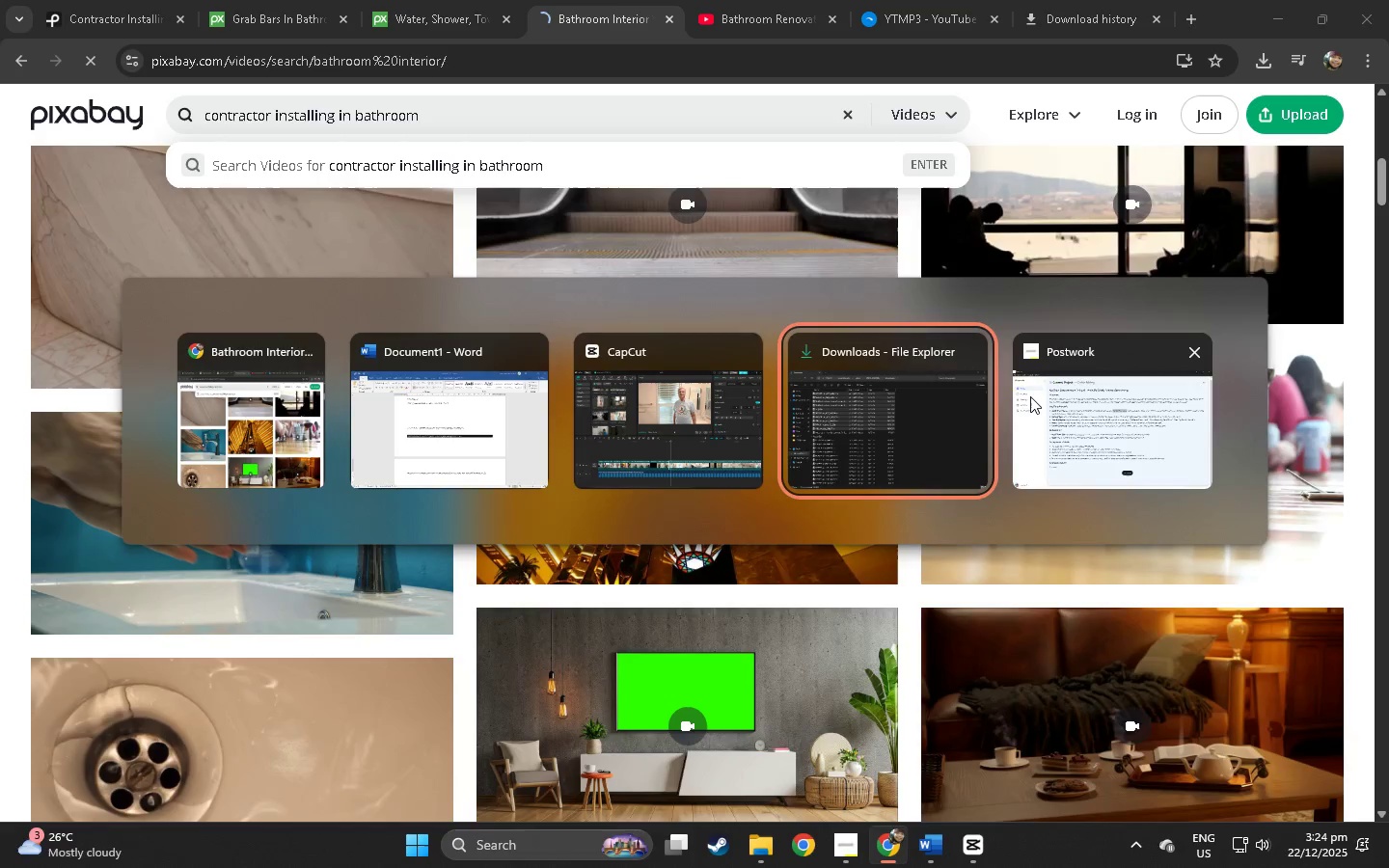 
key(Alt+Tab)